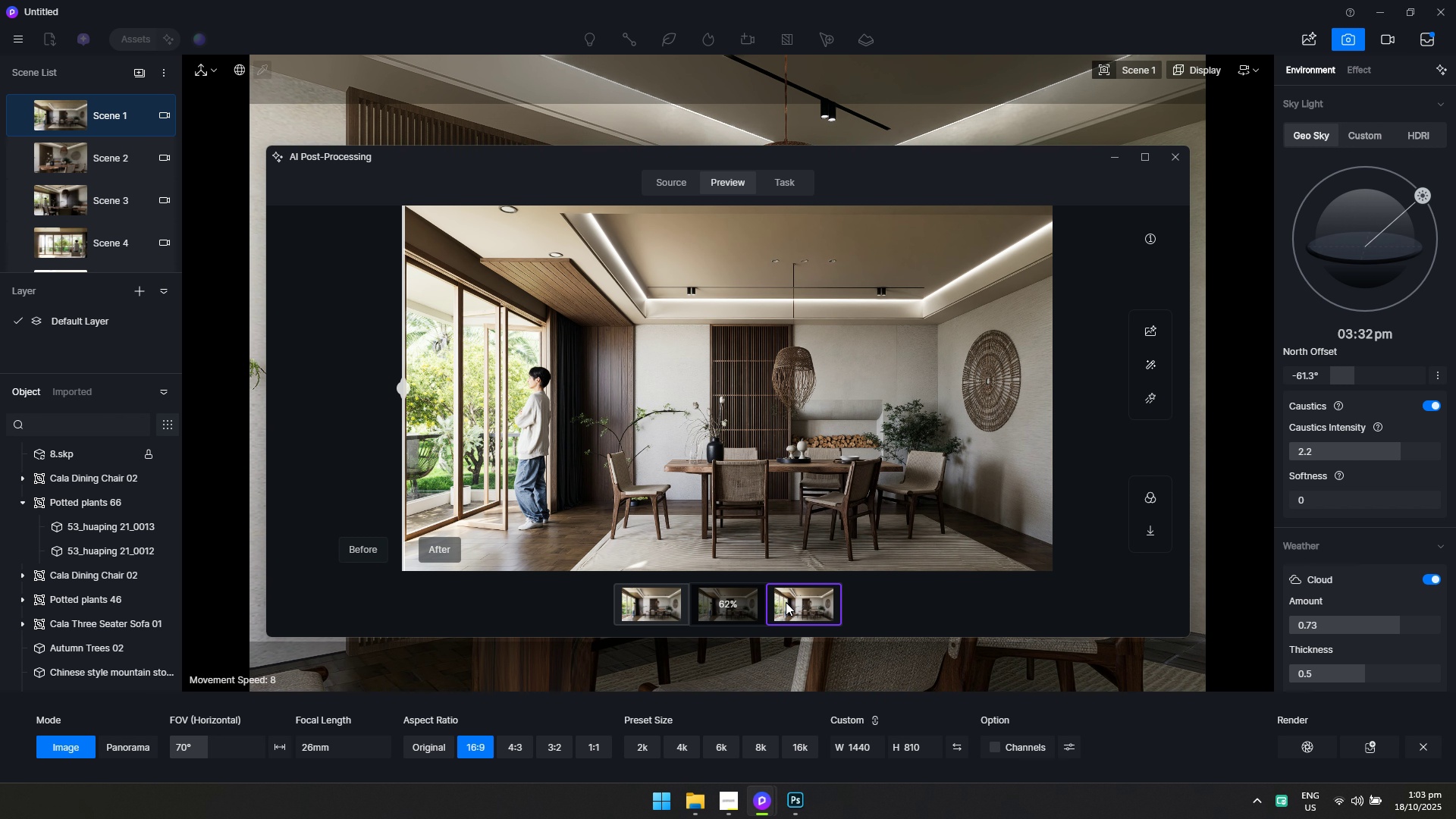 
key(Alt+AltLeft)
 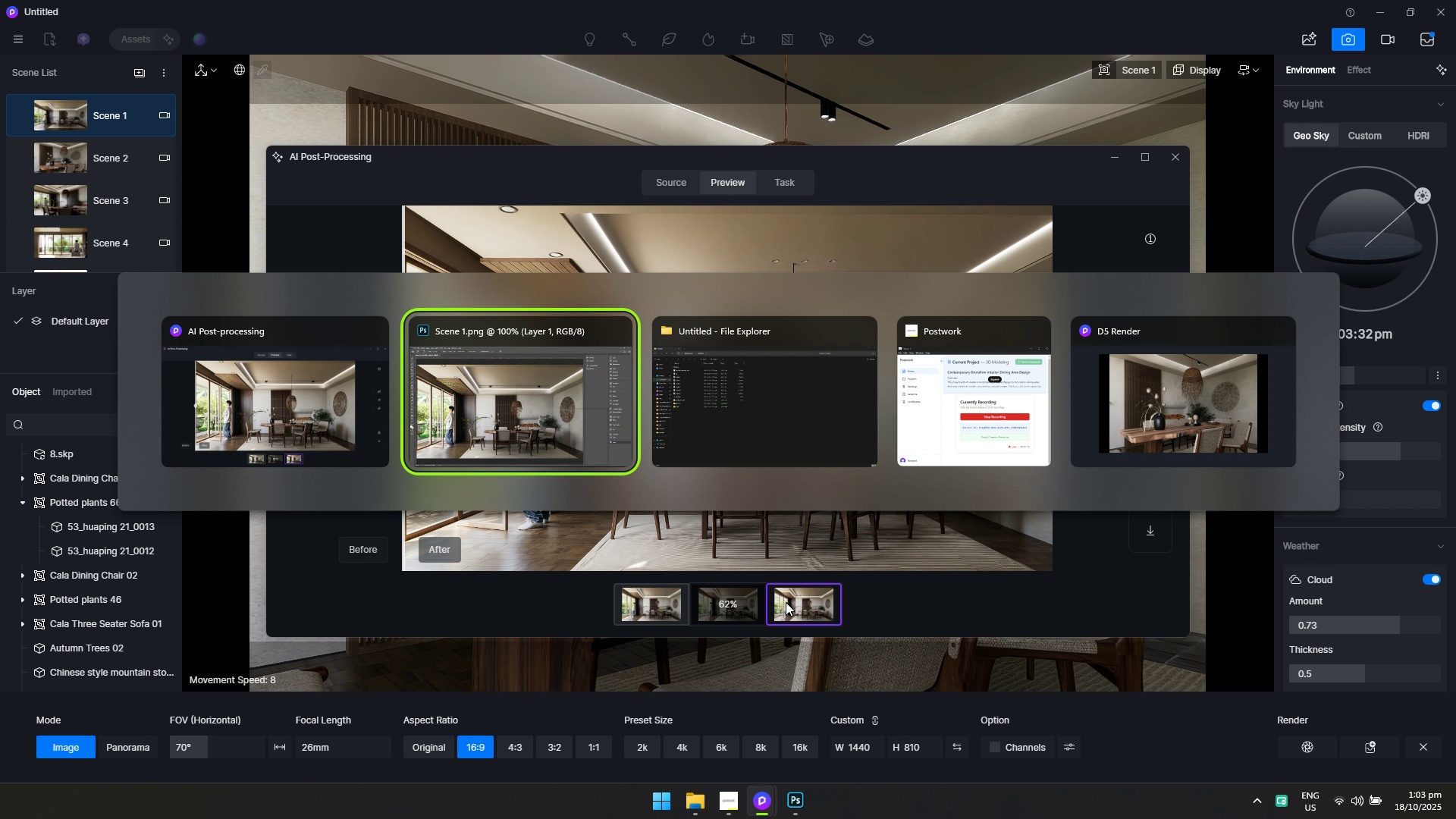 
key(Alt+Tab)
 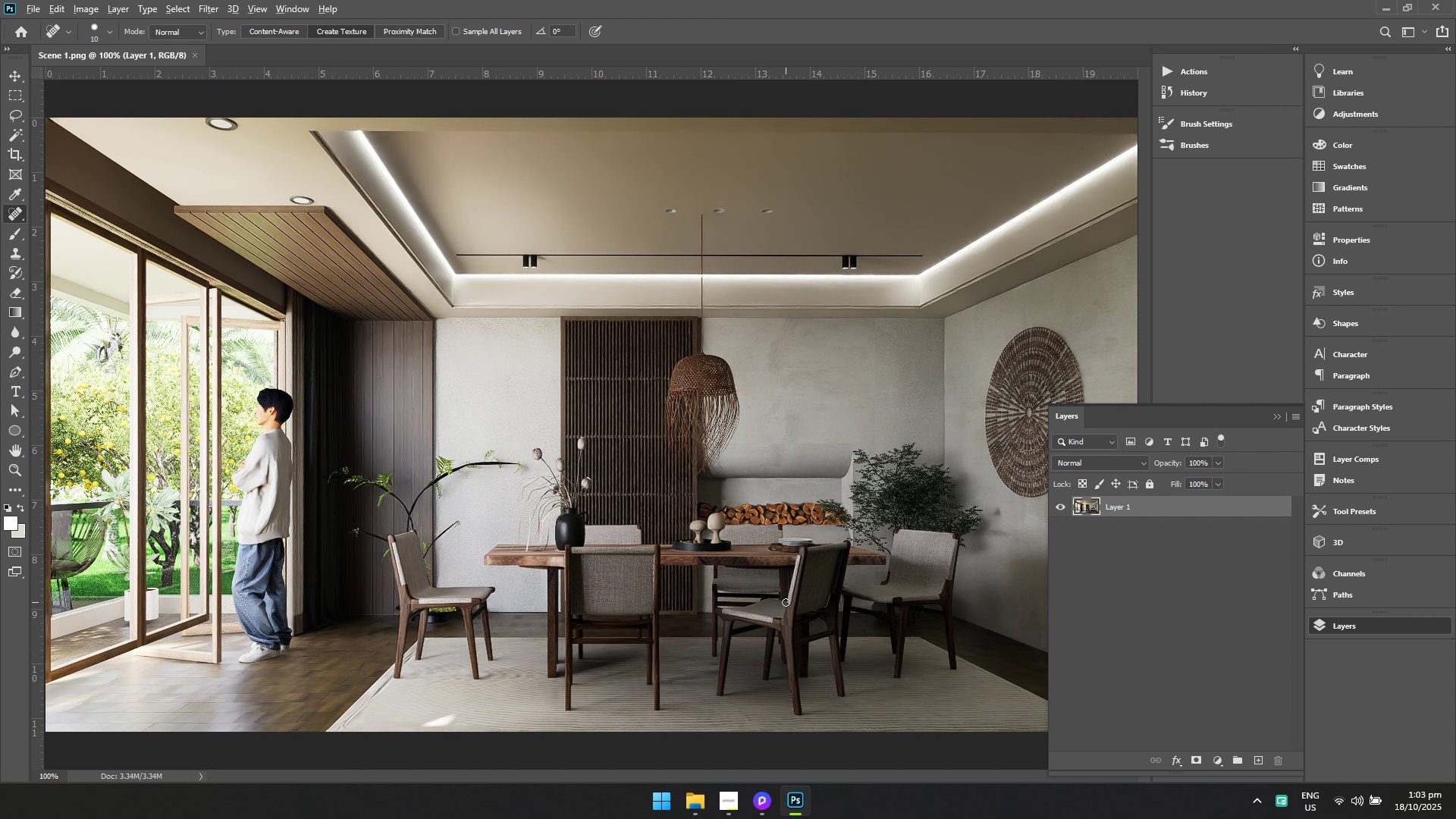 
key(Alt+AltLeft)
 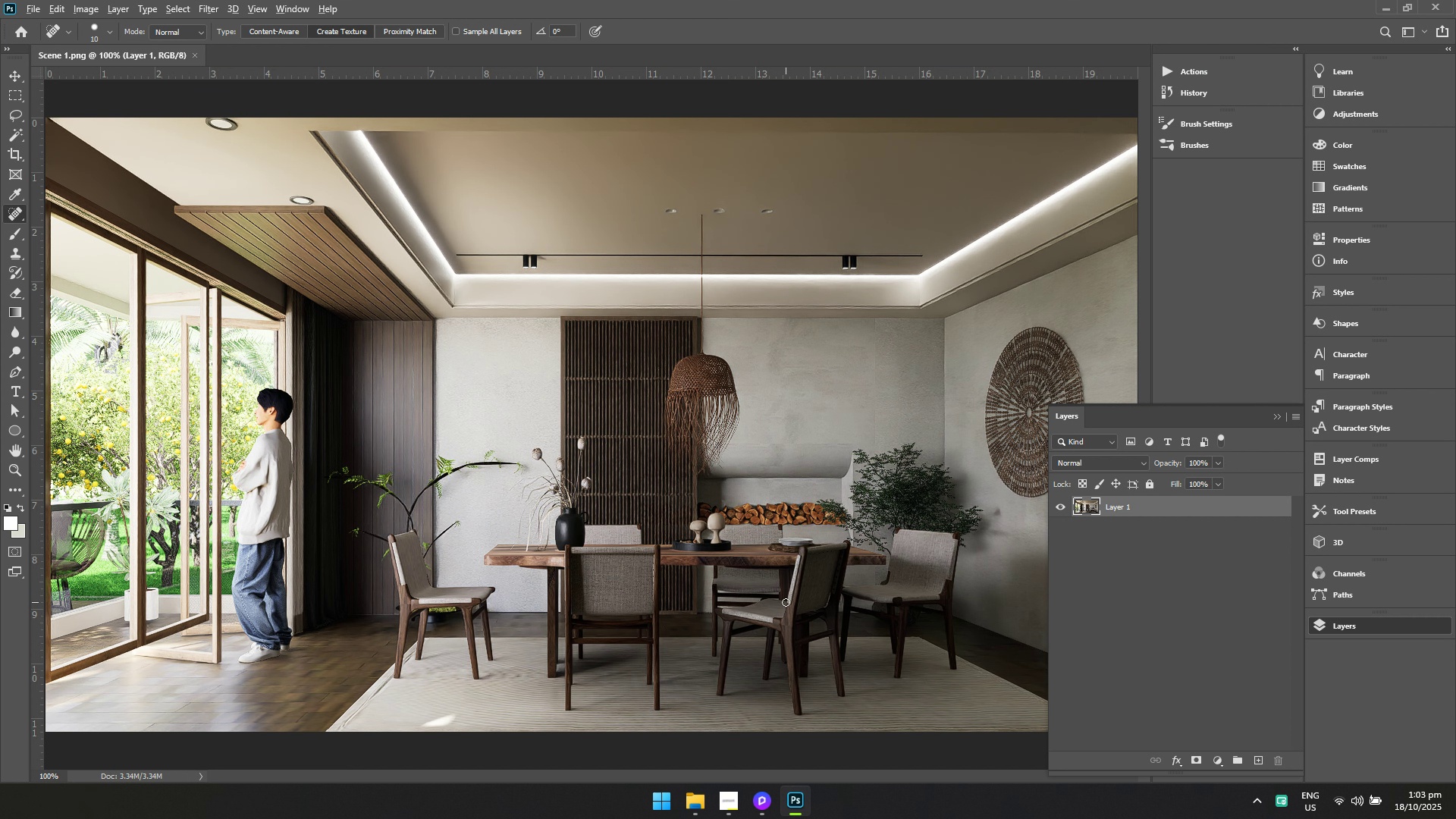 
key(Alt+Tab)
 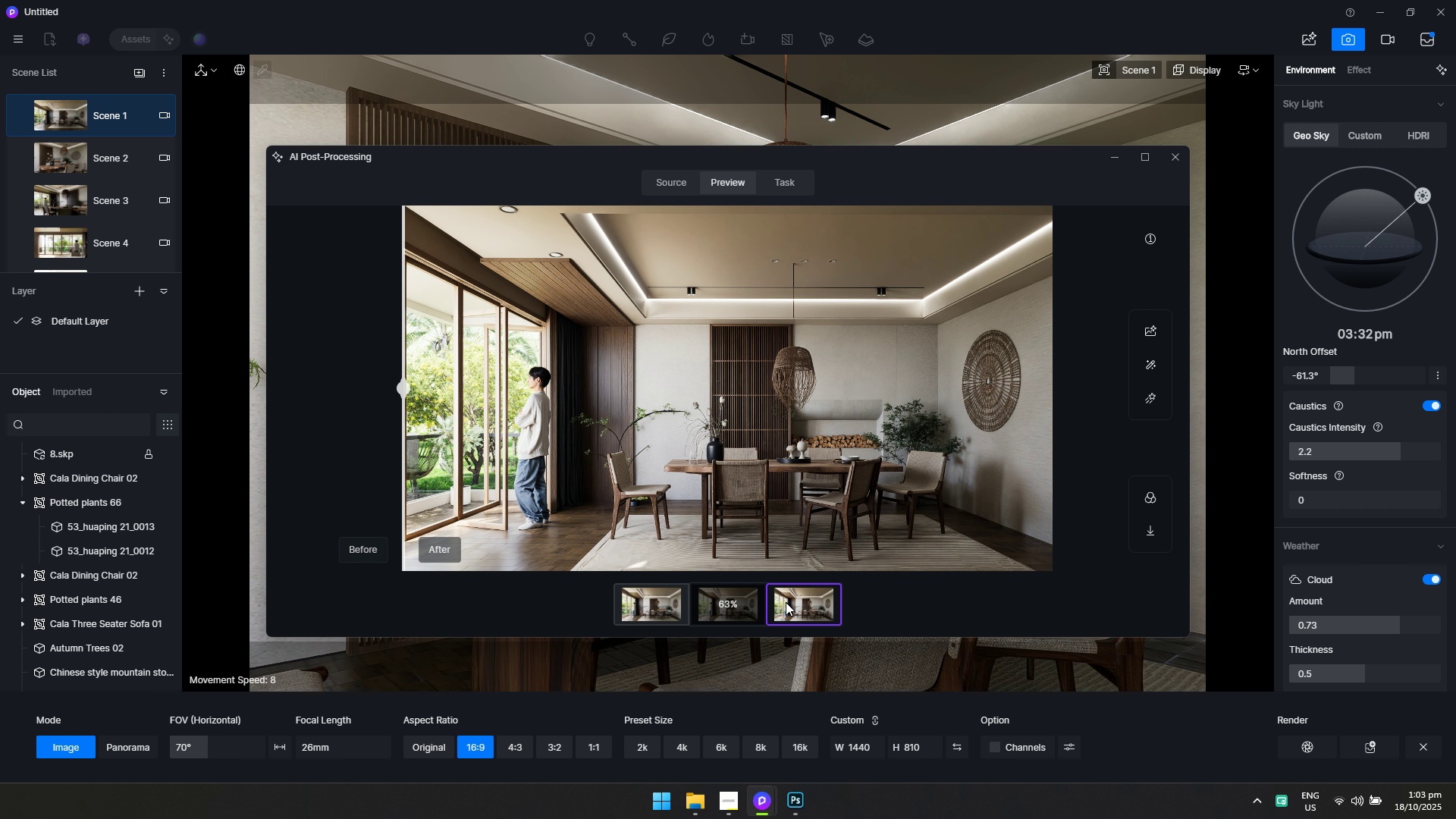 
key(Alt+AltLeft)
 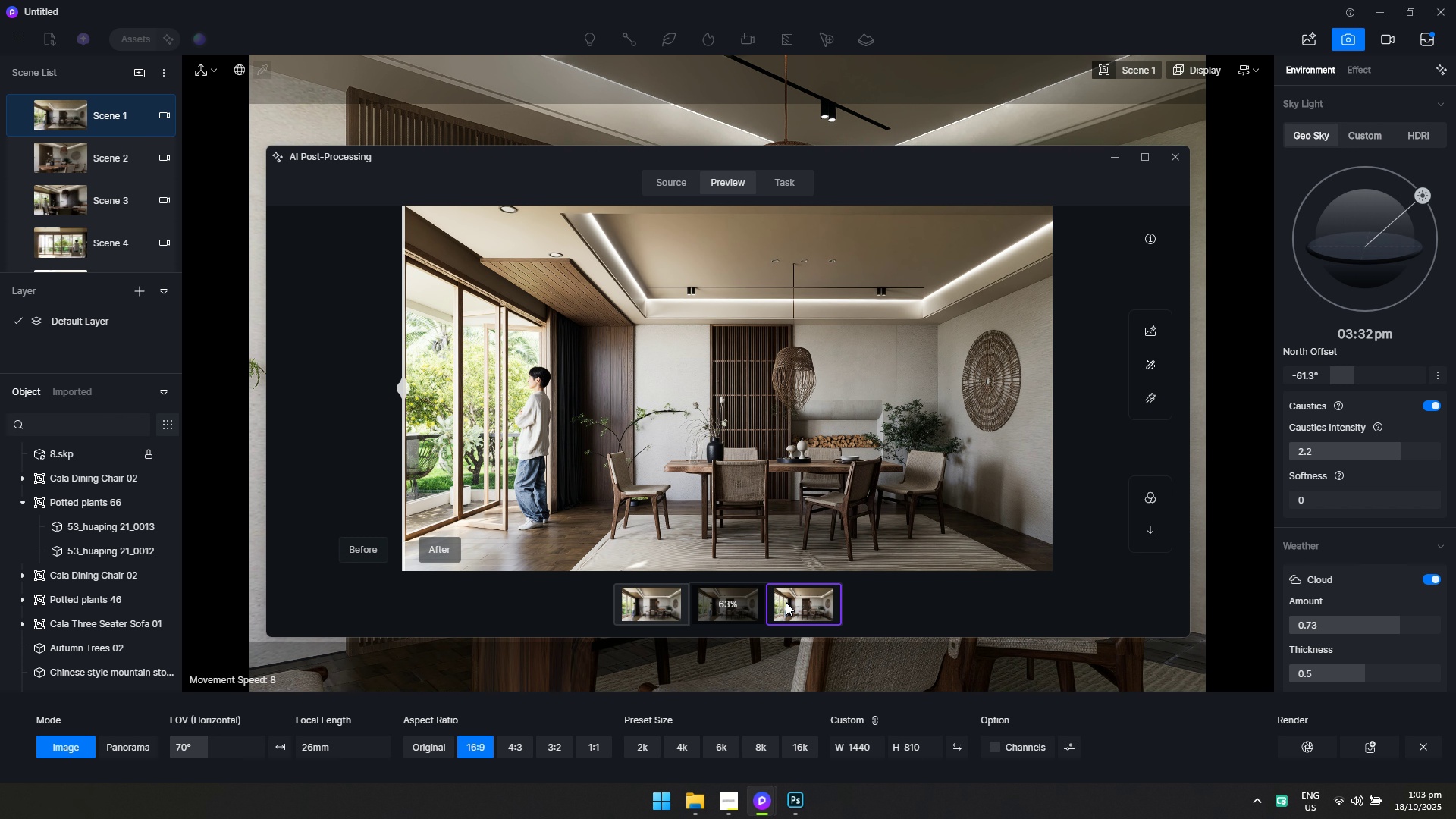 
key(Alt+Tab)
 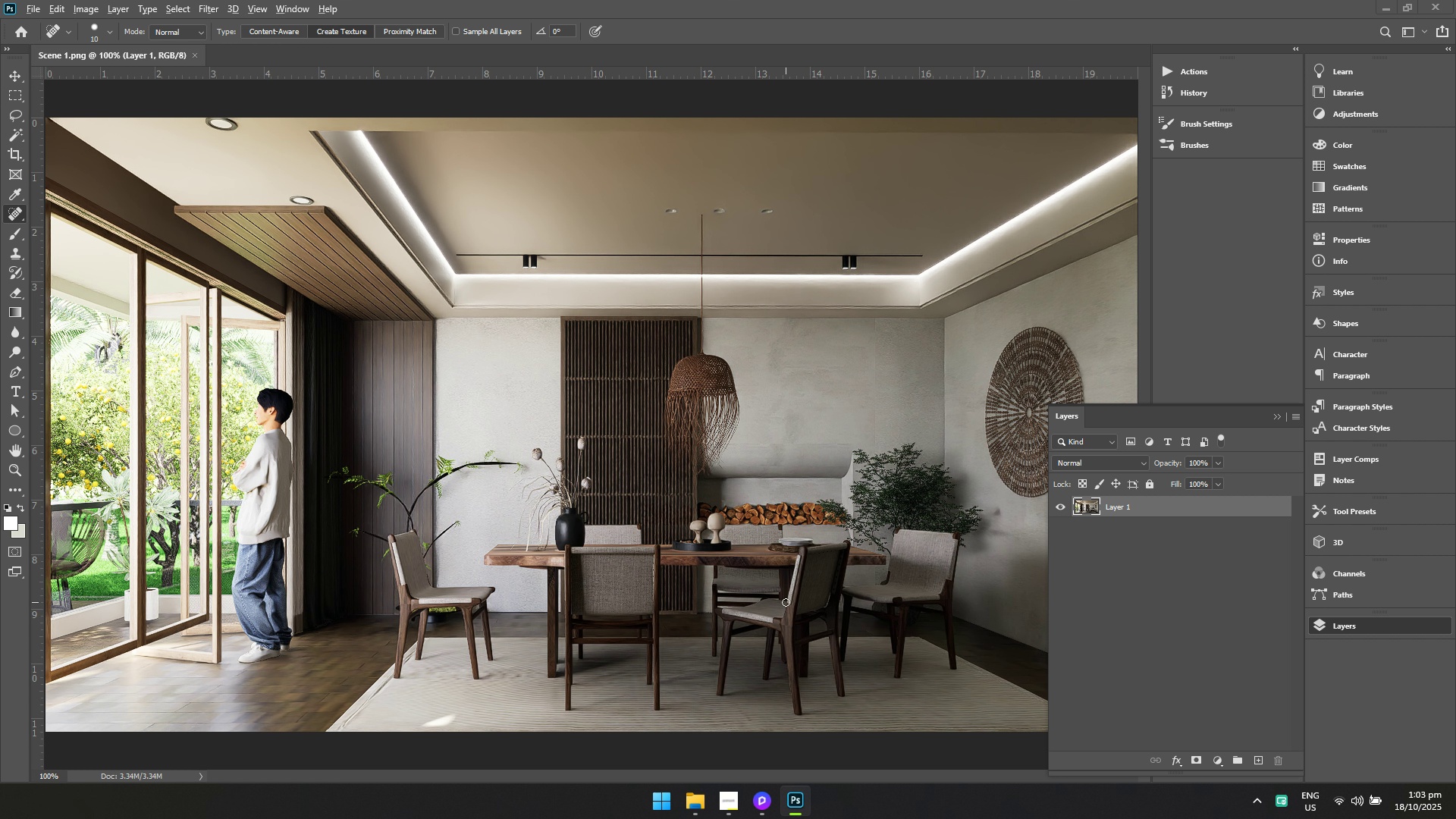 
key(Alt+AltLeft)
 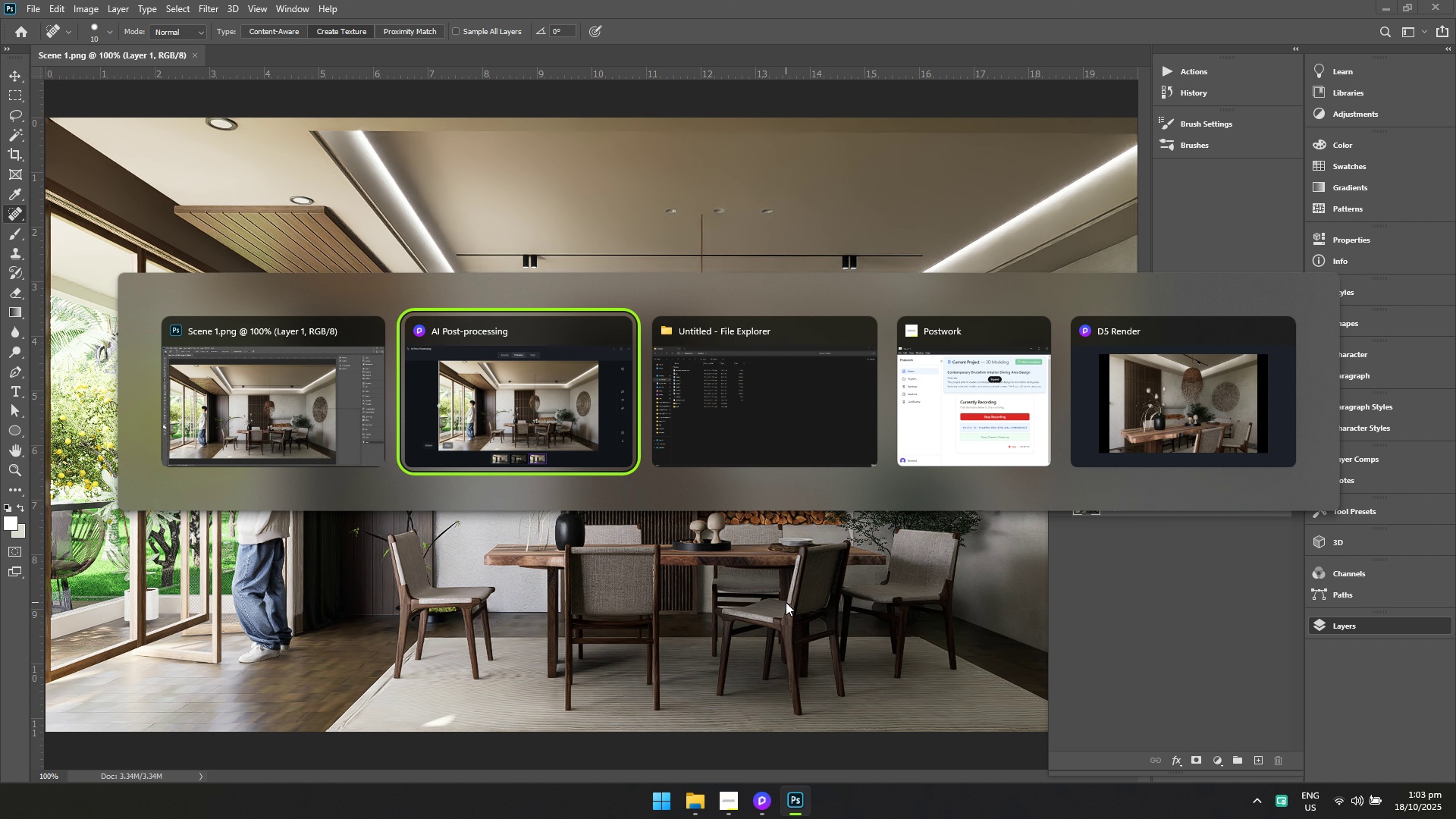 
key(Alt+Tab)
 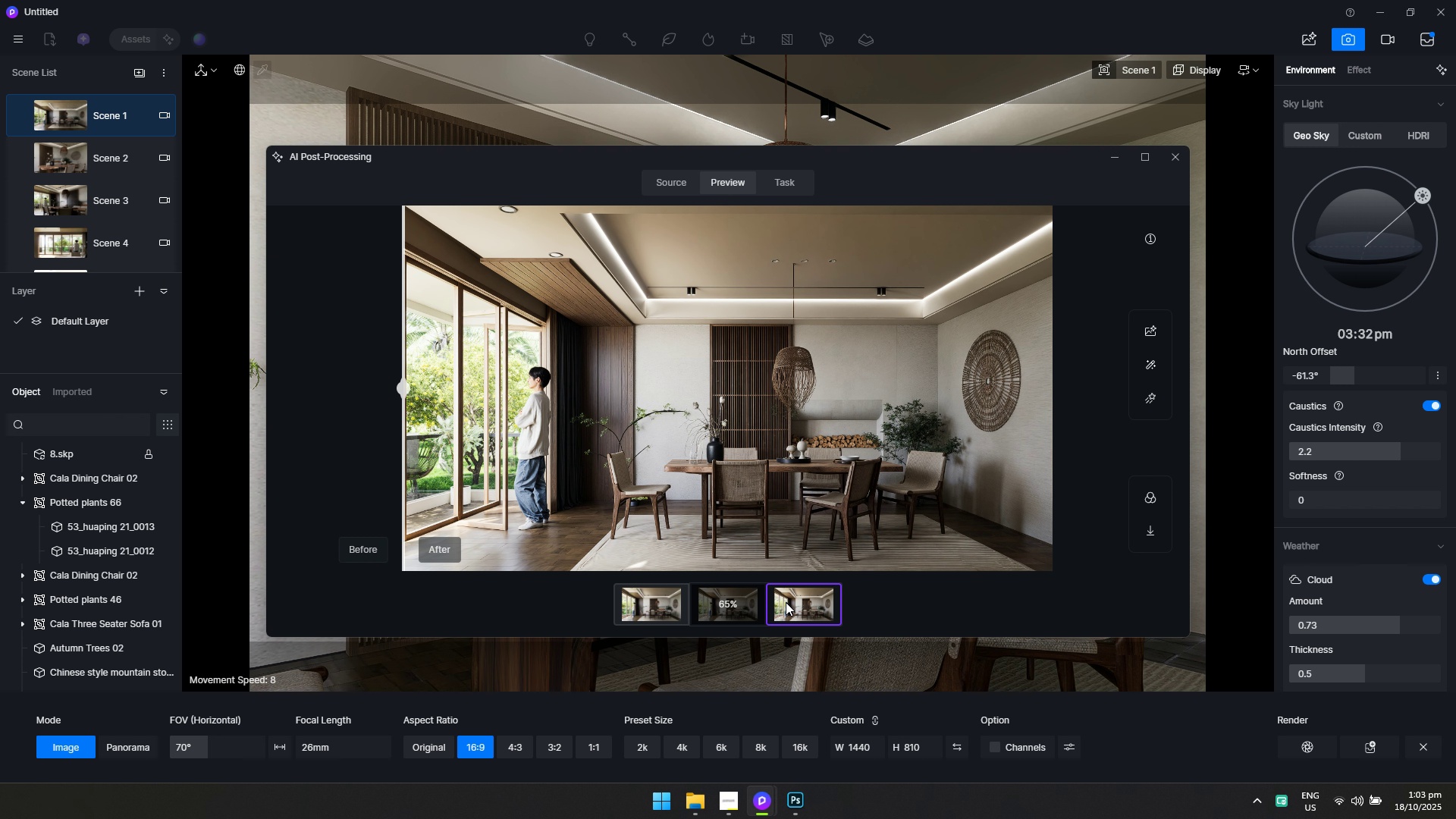 
key(Alt+AltLeft)
 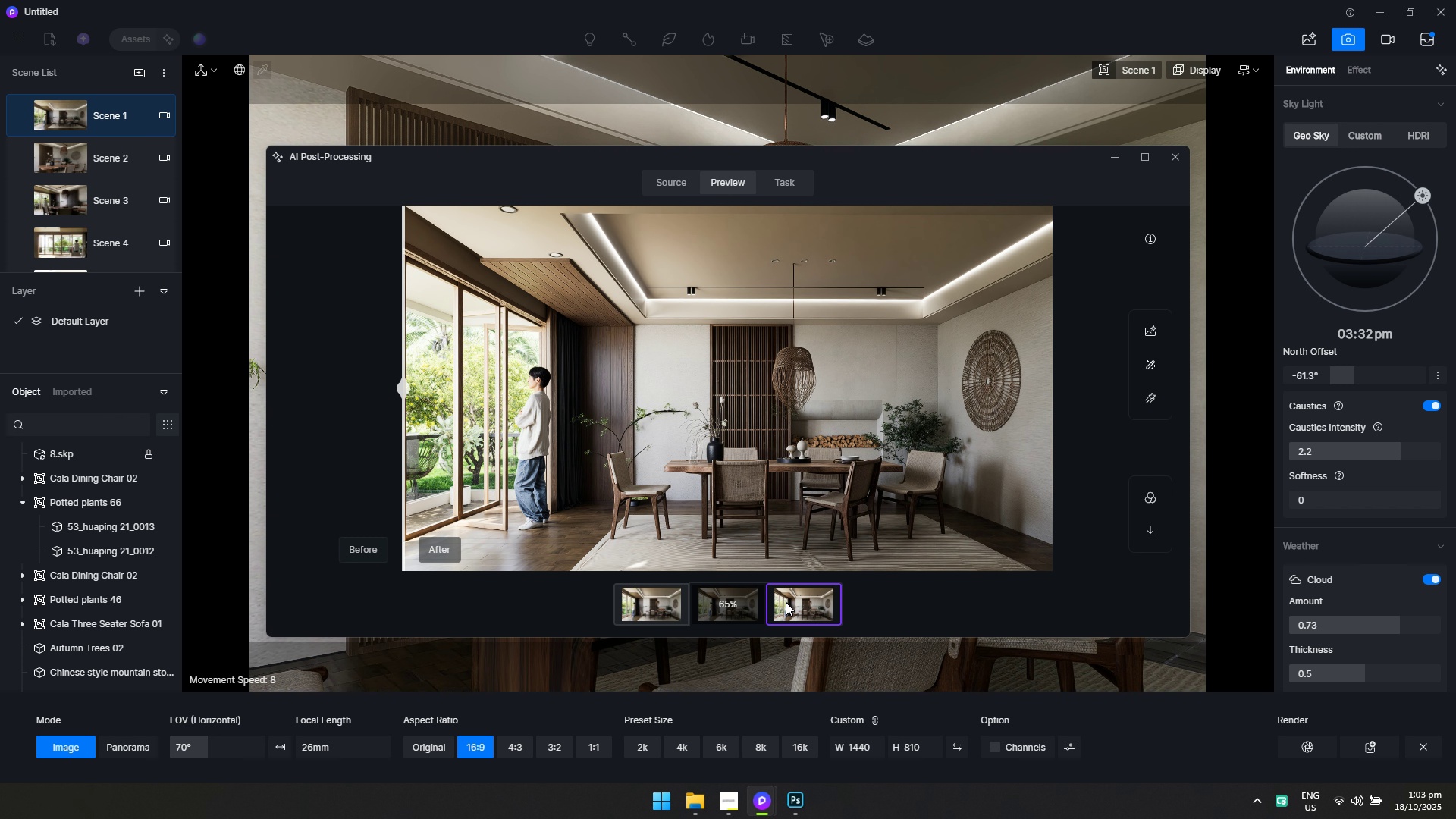 
key(Alt+Tab)
 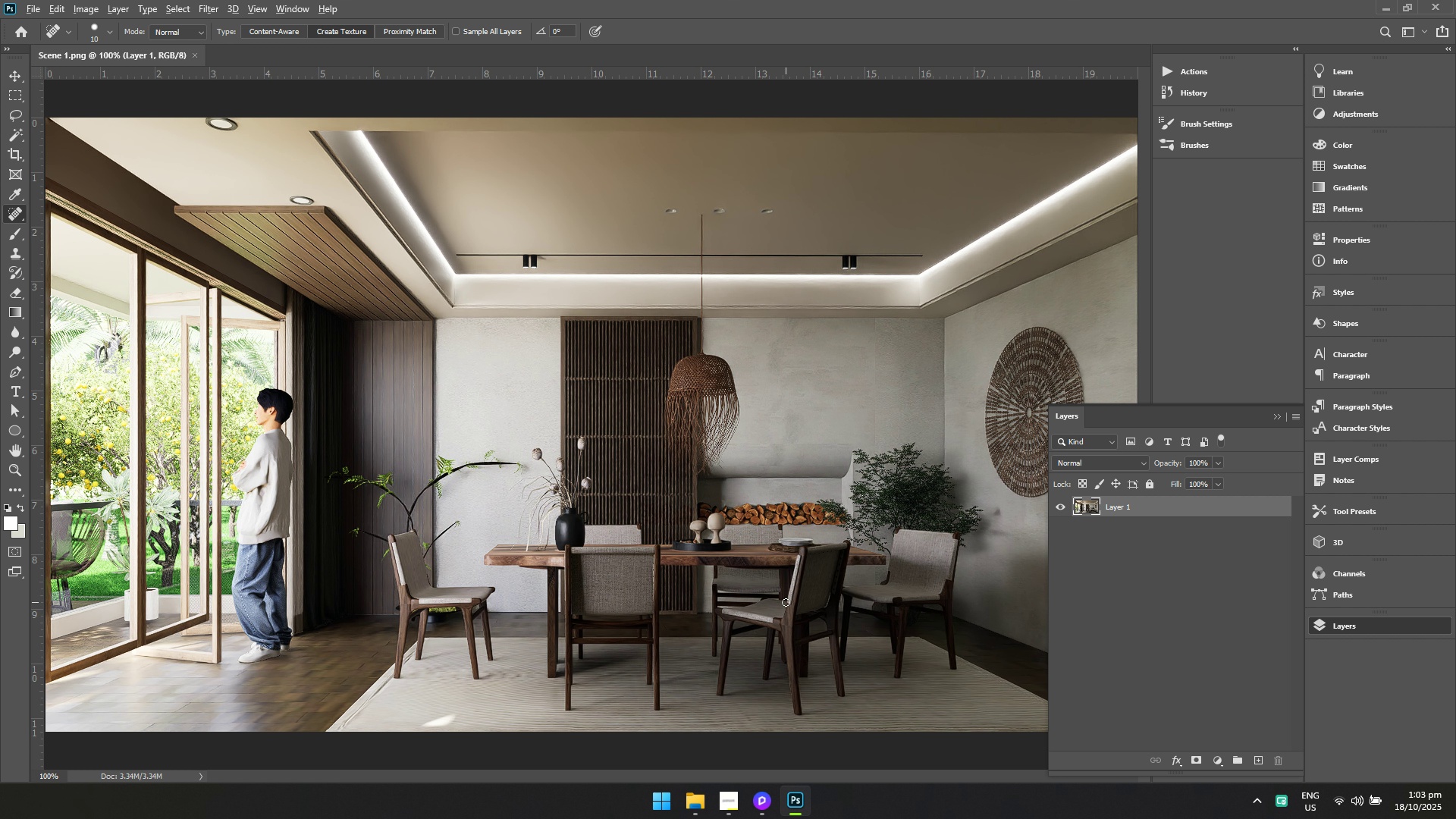 
key(Alt+AltLeft)
 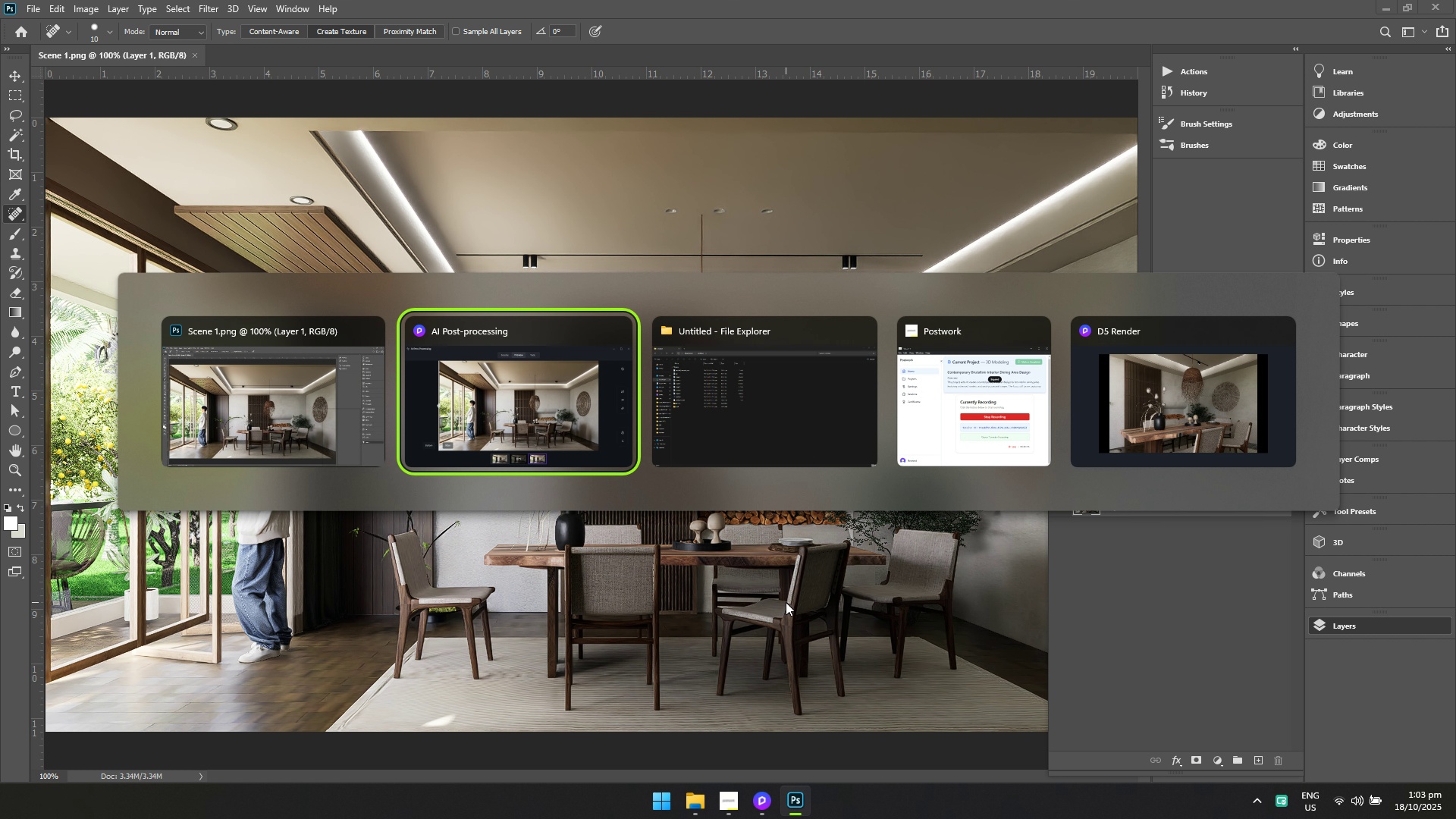 
key(Alt+Tab)
 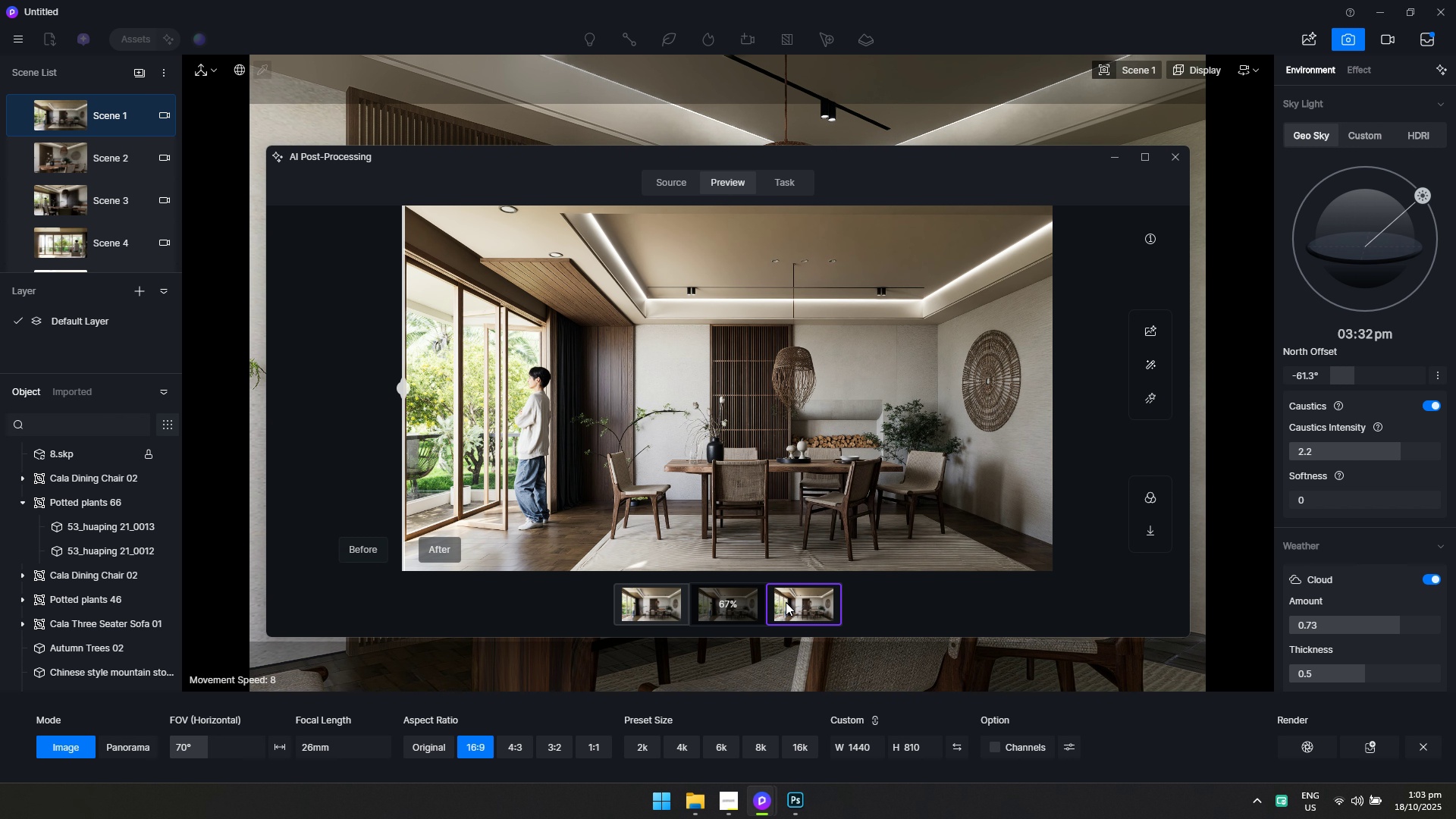 
key(Alt+AltLeft)
 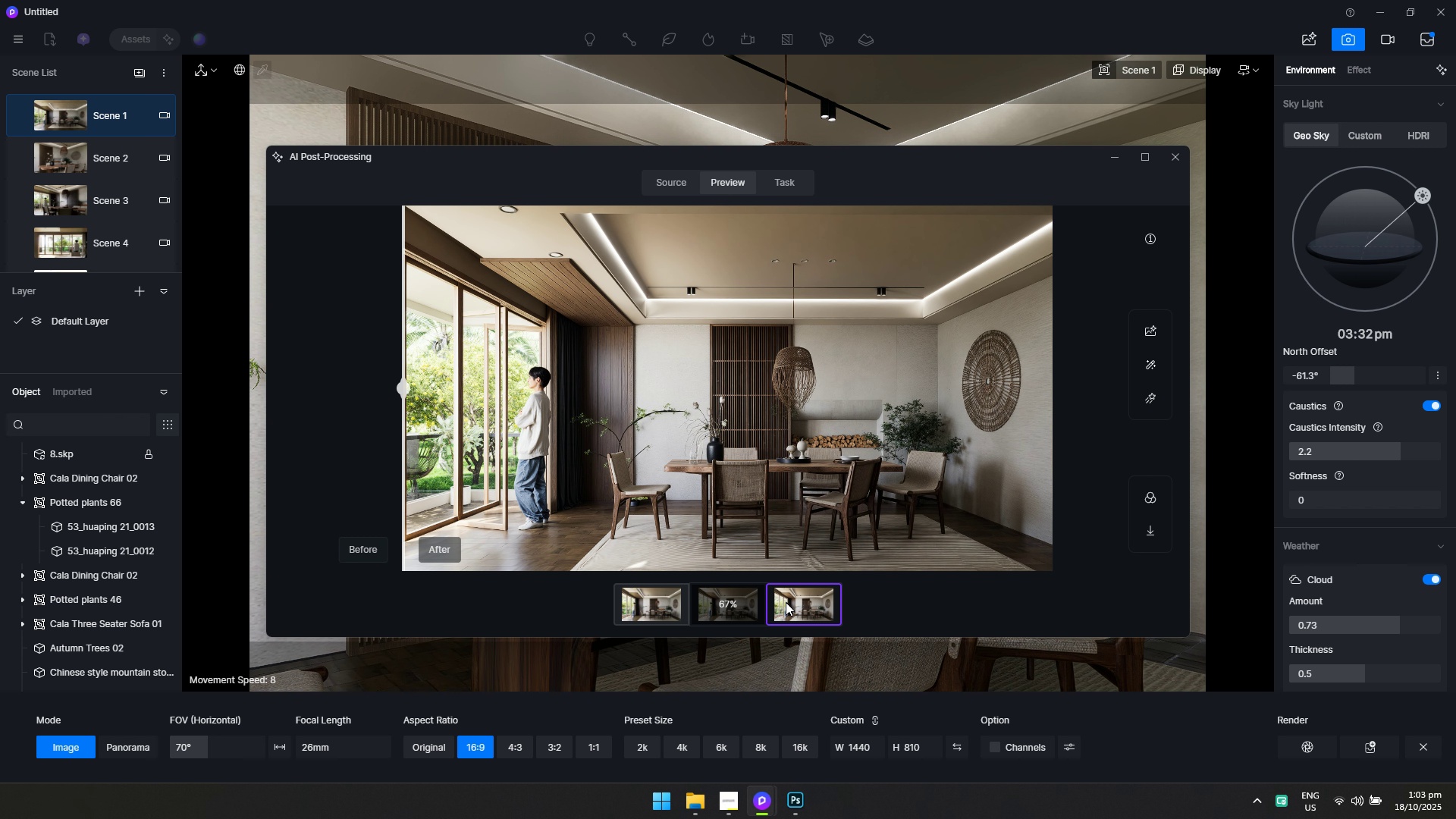 
key(Alt+Tab)
 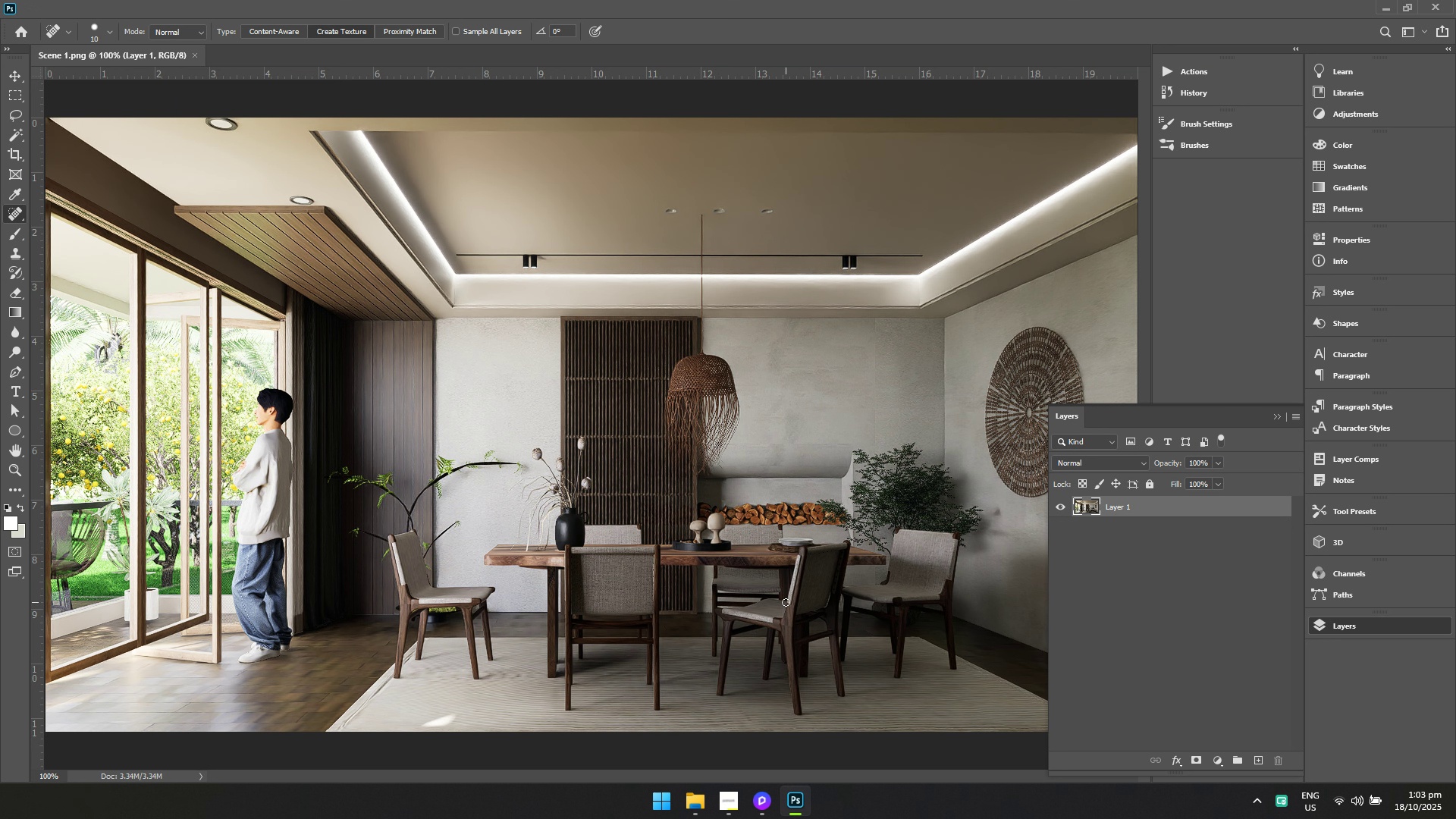 
key(Alt+AltLeft)
 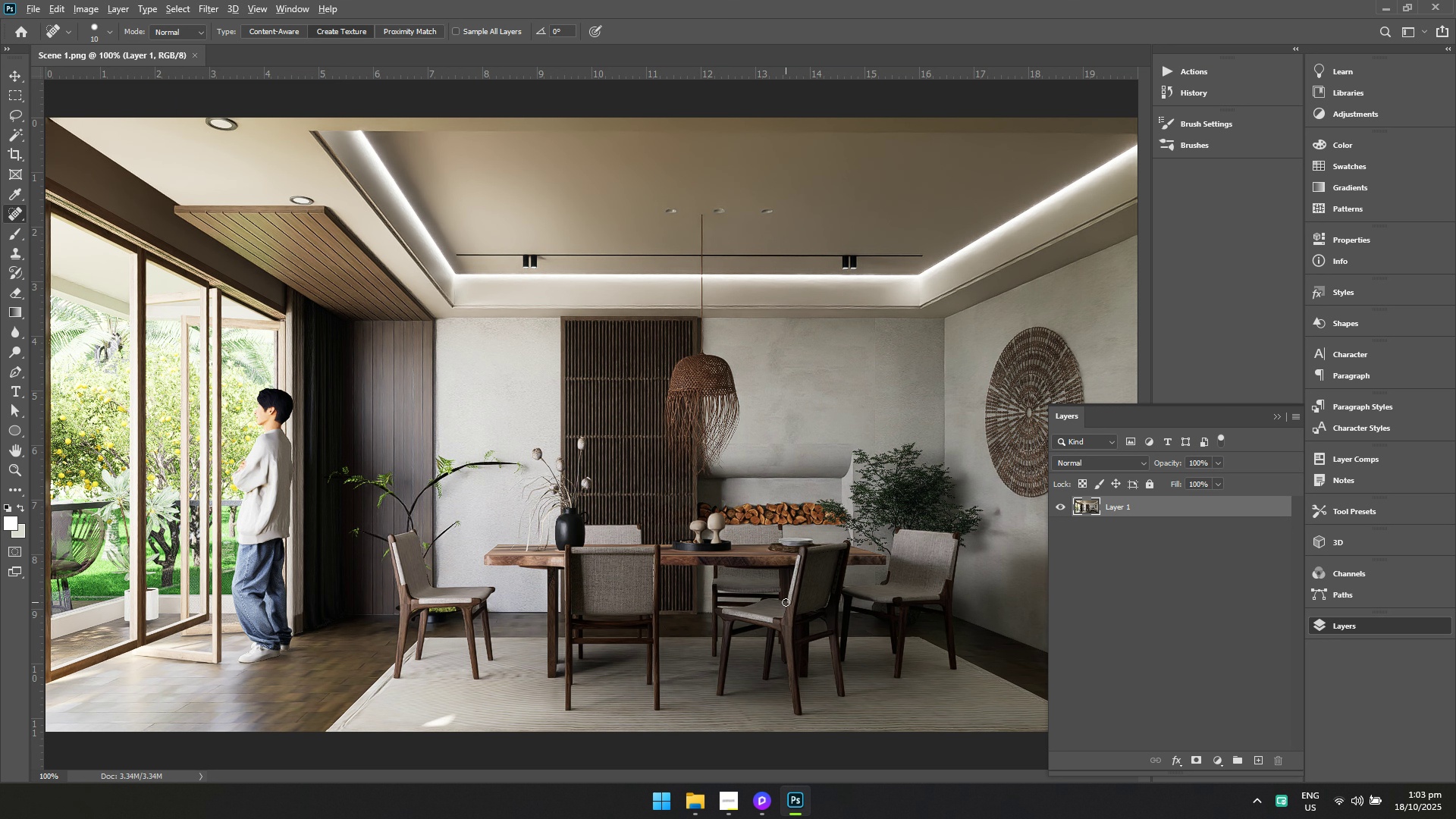 
key(Alt+Tab)
 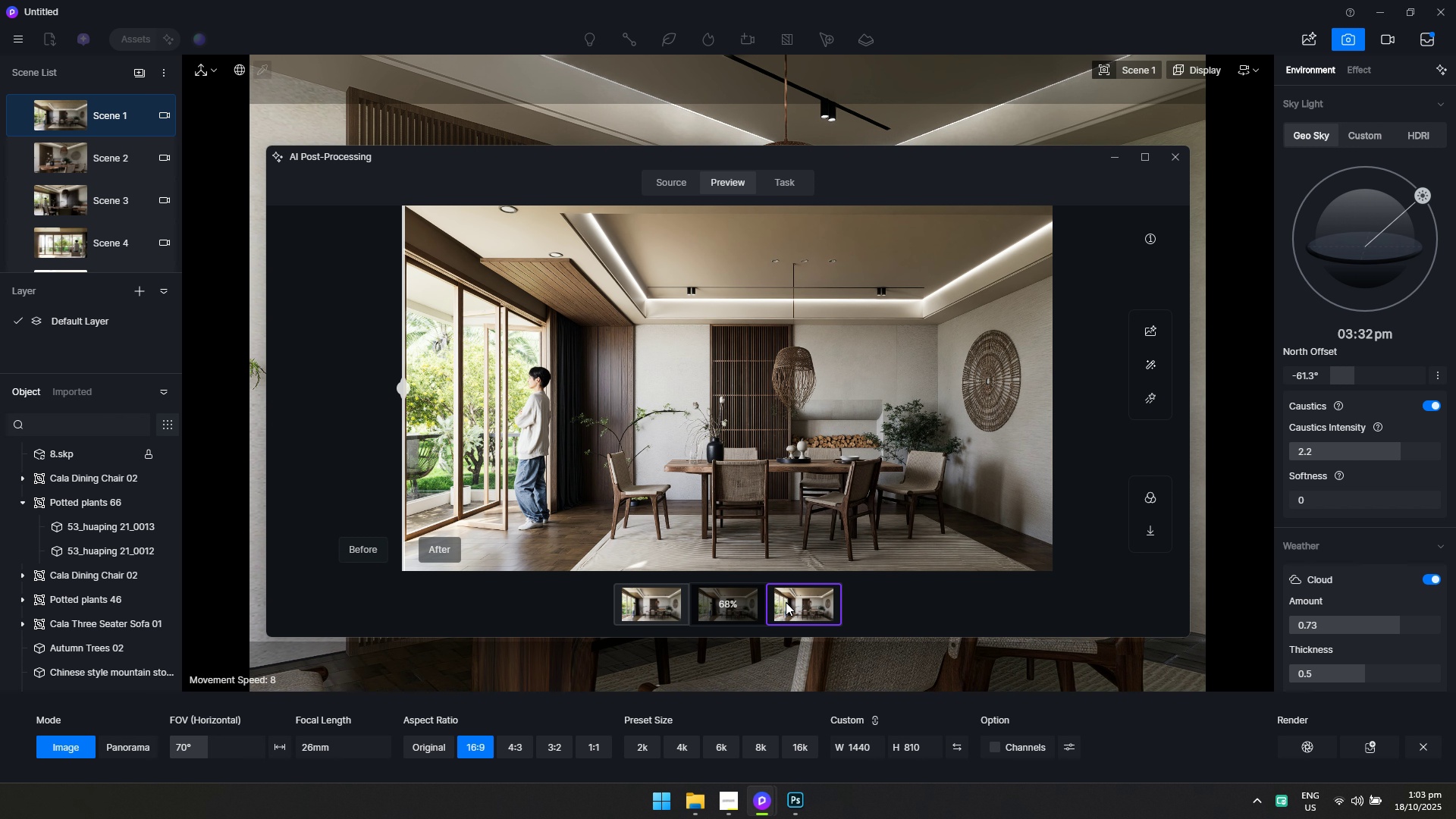 
key(Alt+AltLeft)
 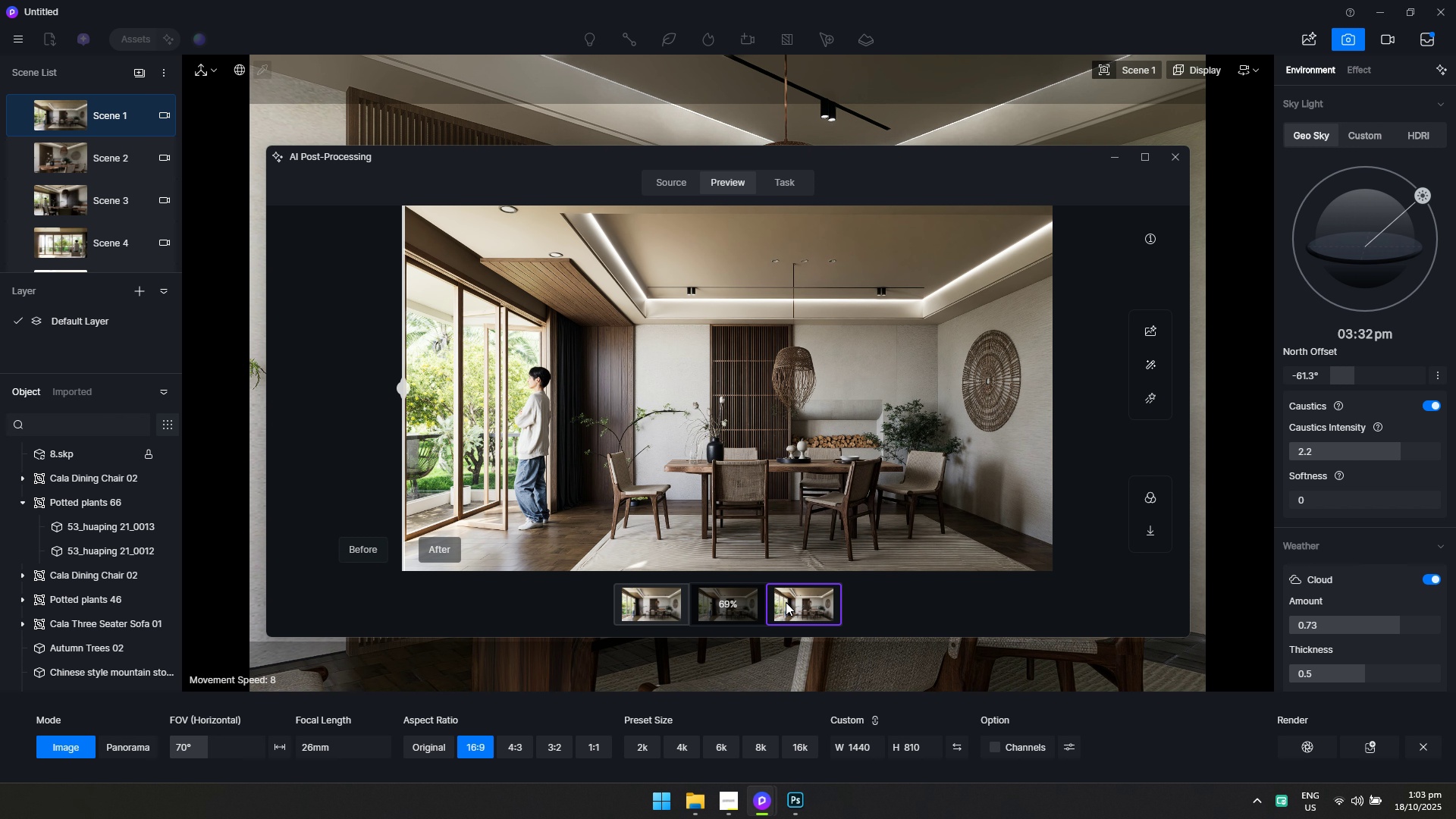 
key(Alt+Tab)
 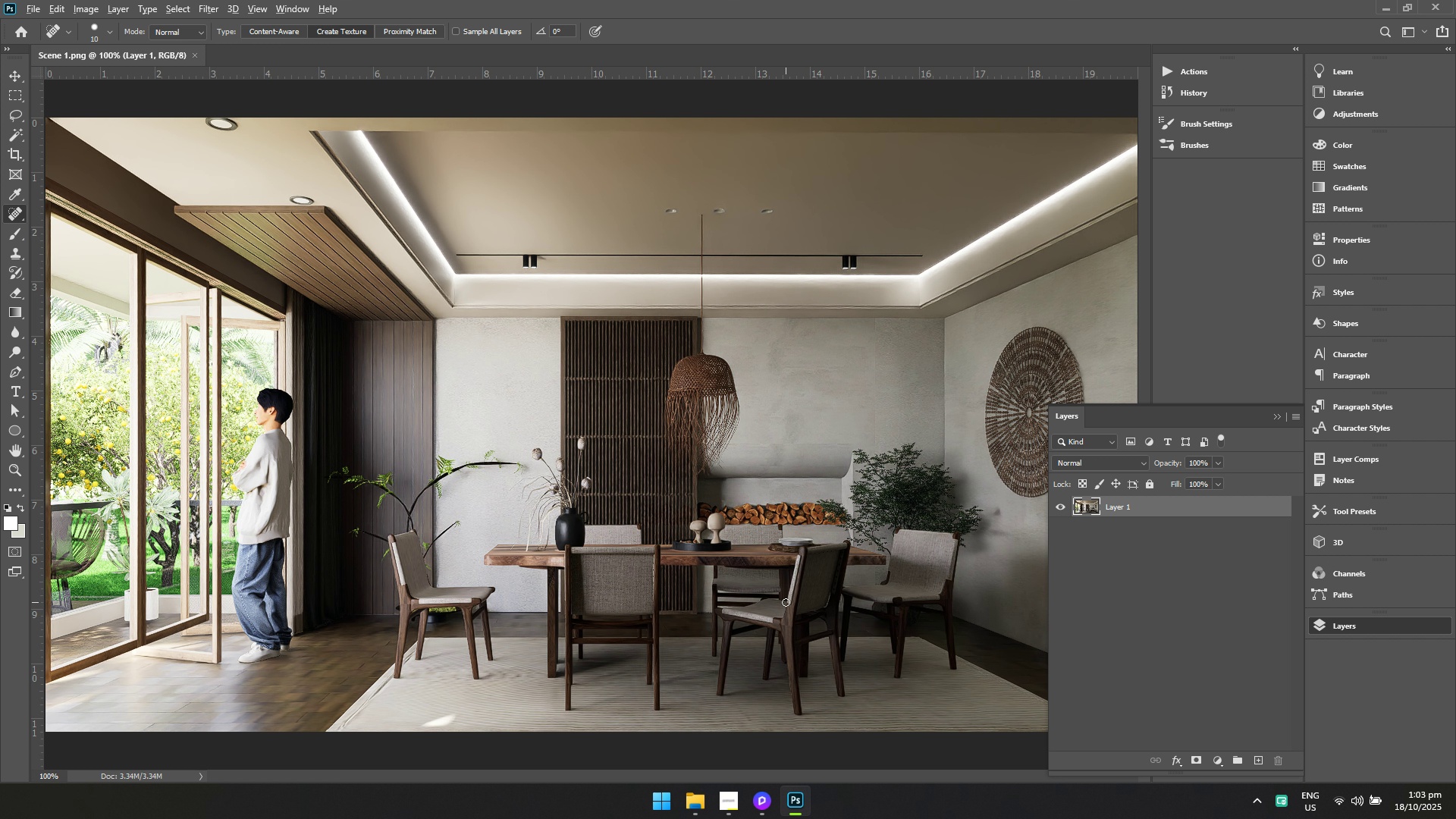 
key(Alt+AltLeft)
 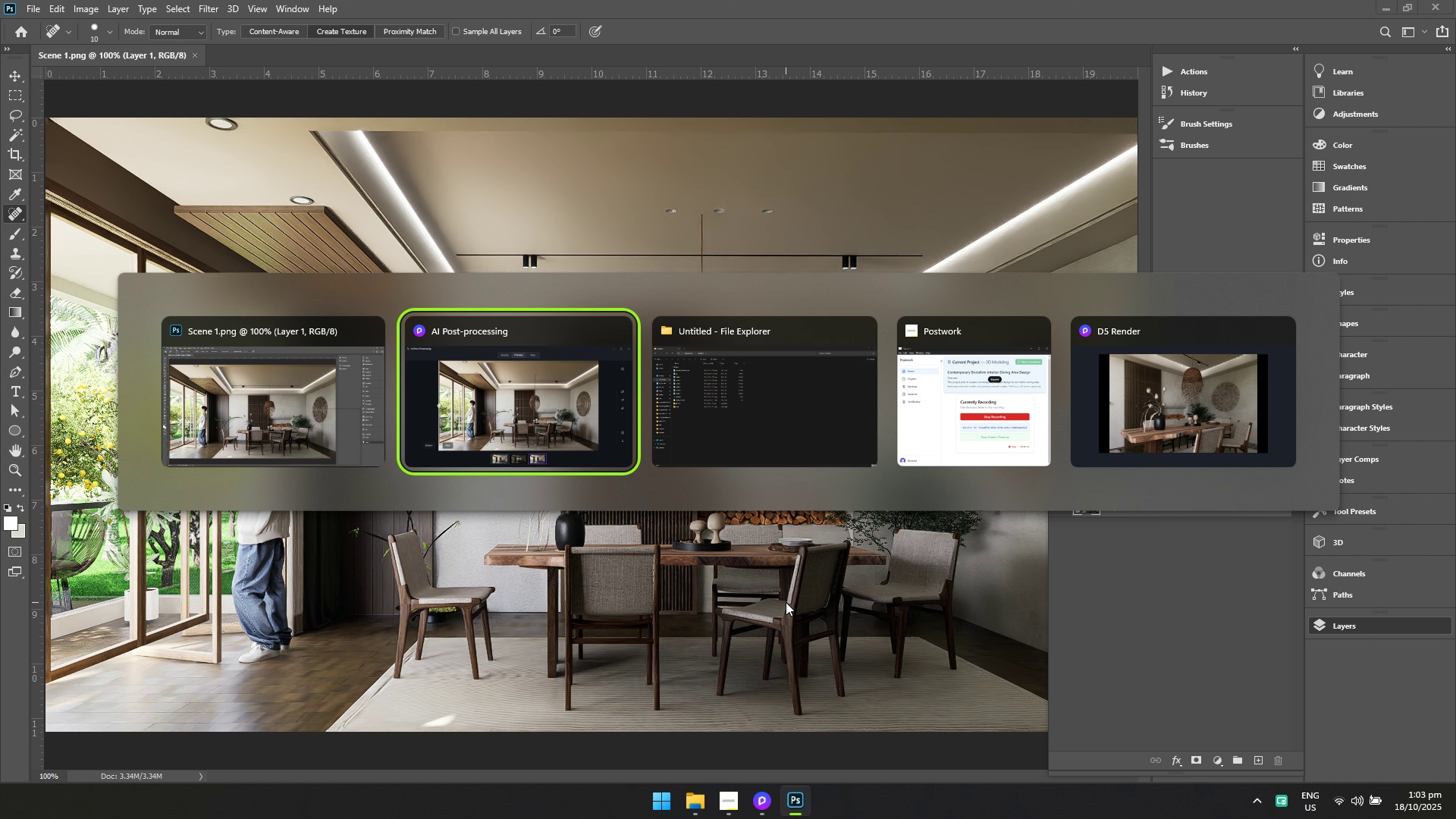 
key(Alt+Tab)
 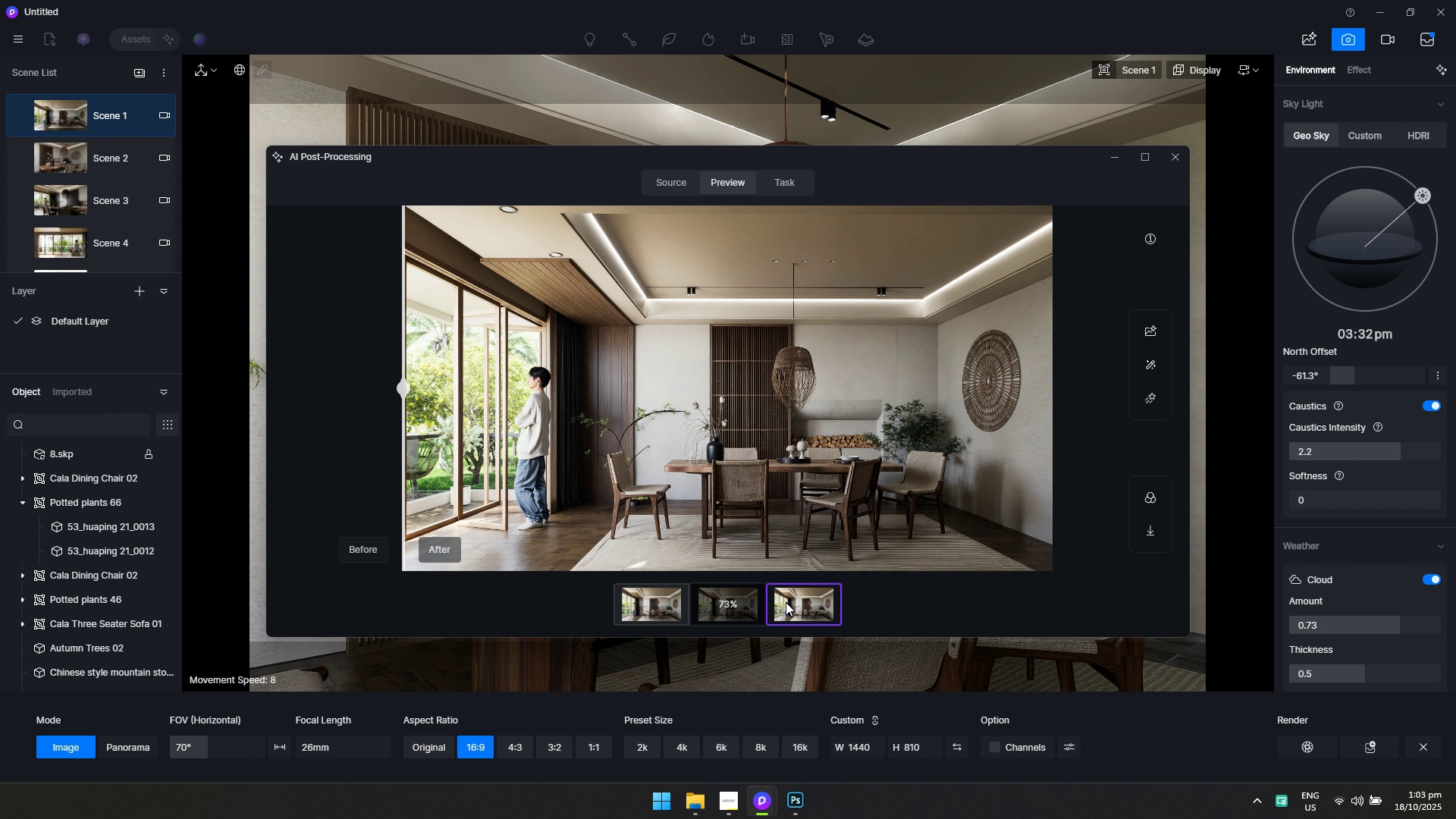 
key(Alt+AltLeft)
 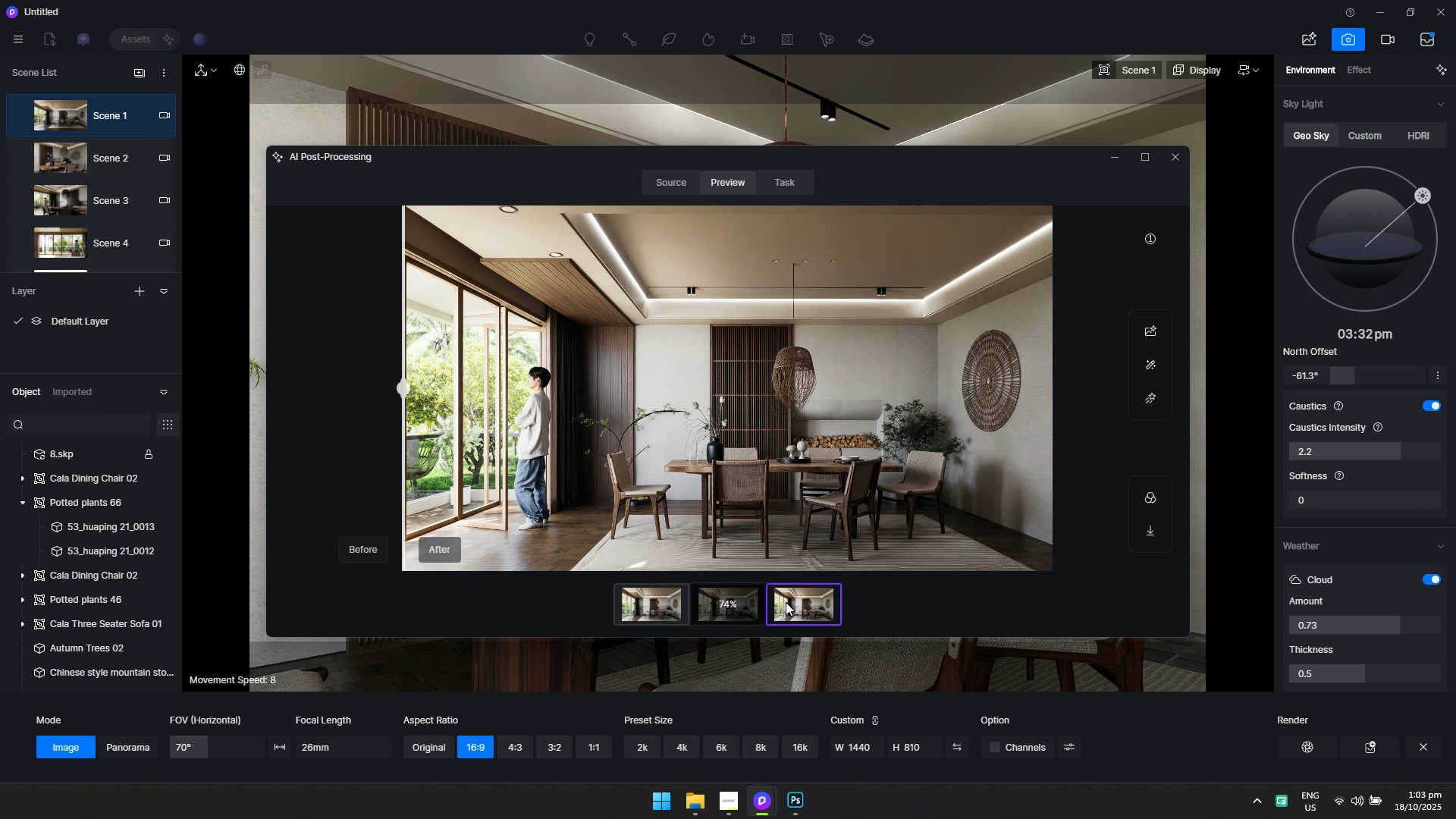 
key(Alt+Tab)
 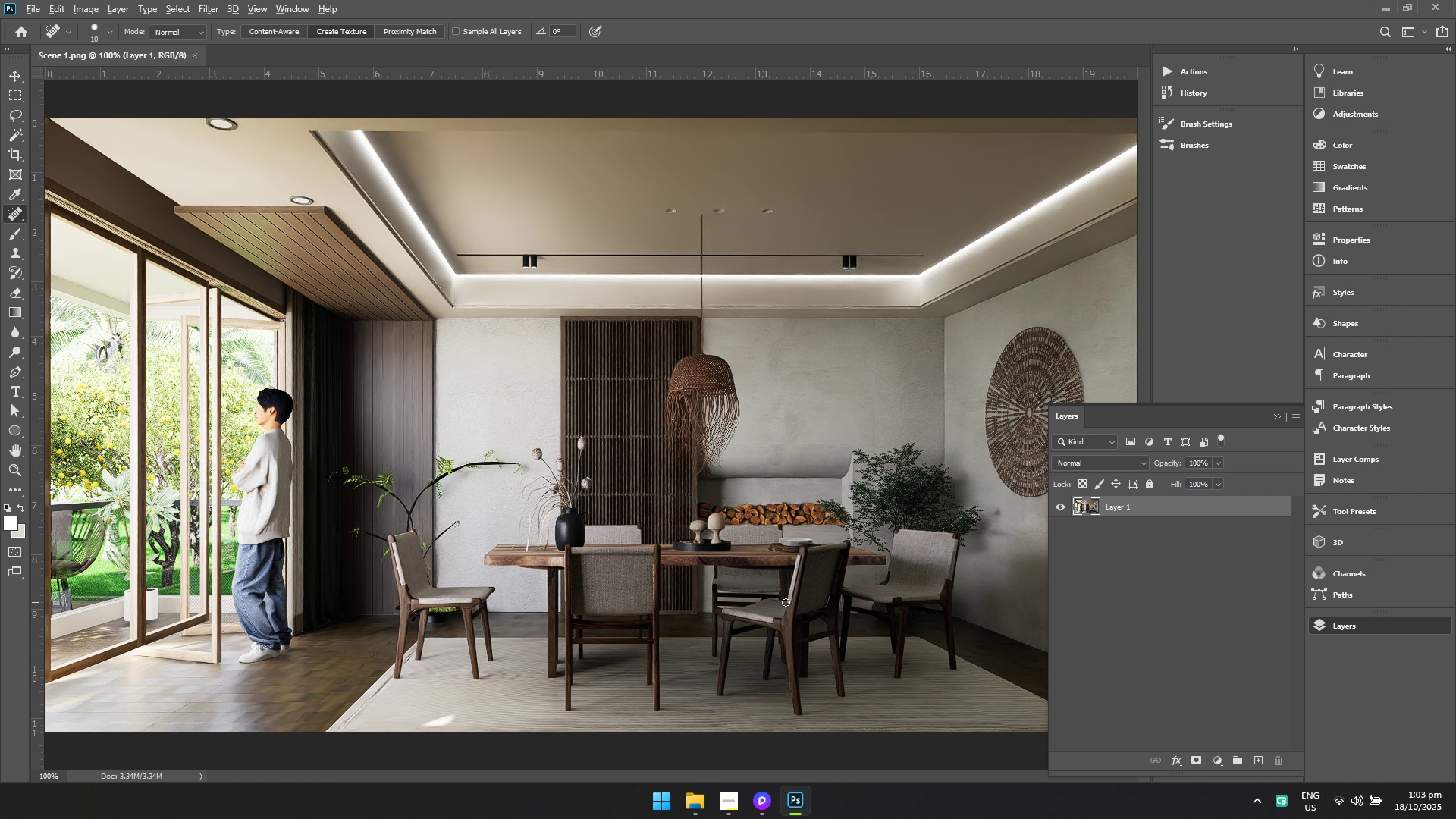 
key(Alt+AltLeft)
 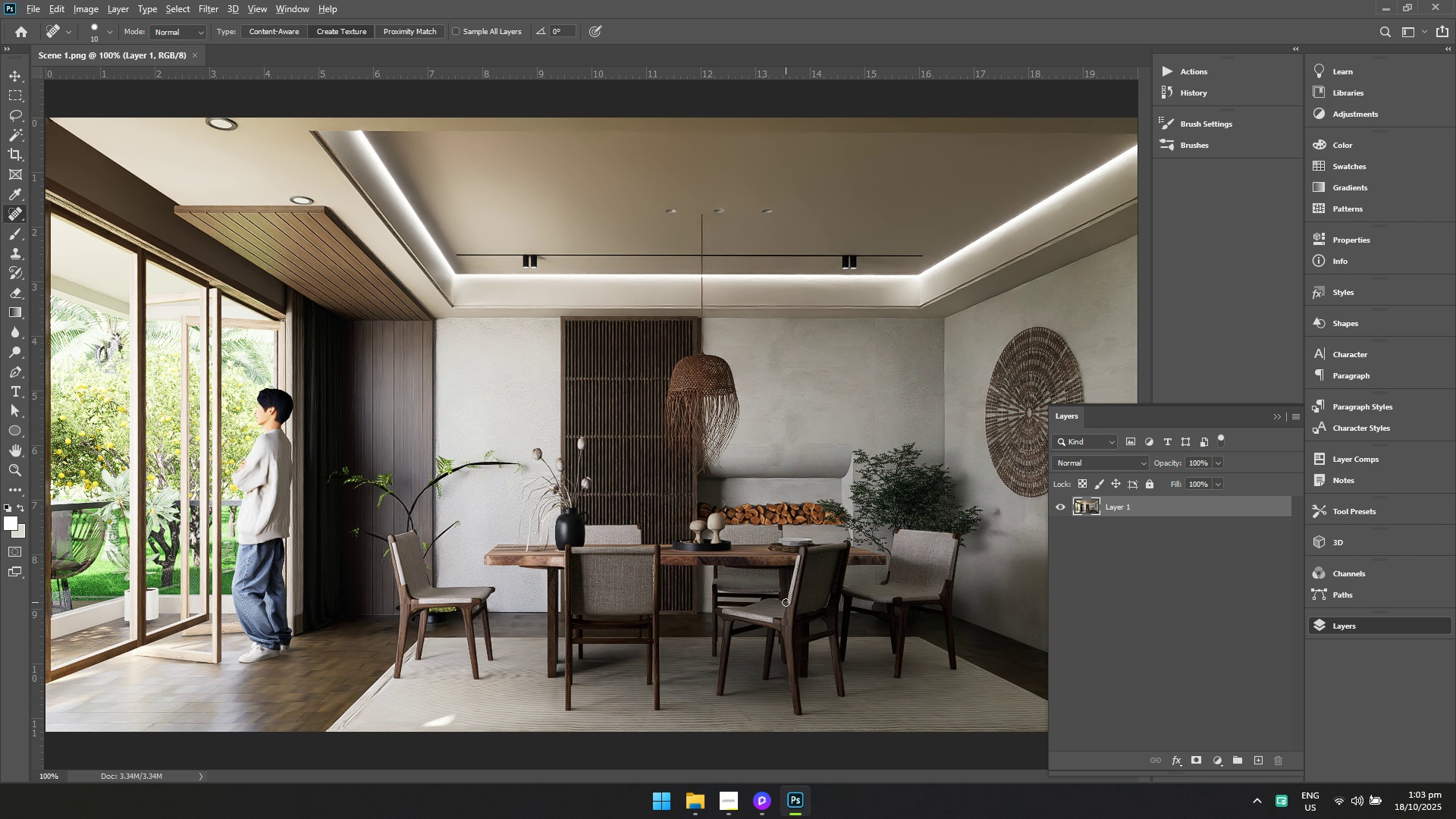 
key(Alt+Tab)
 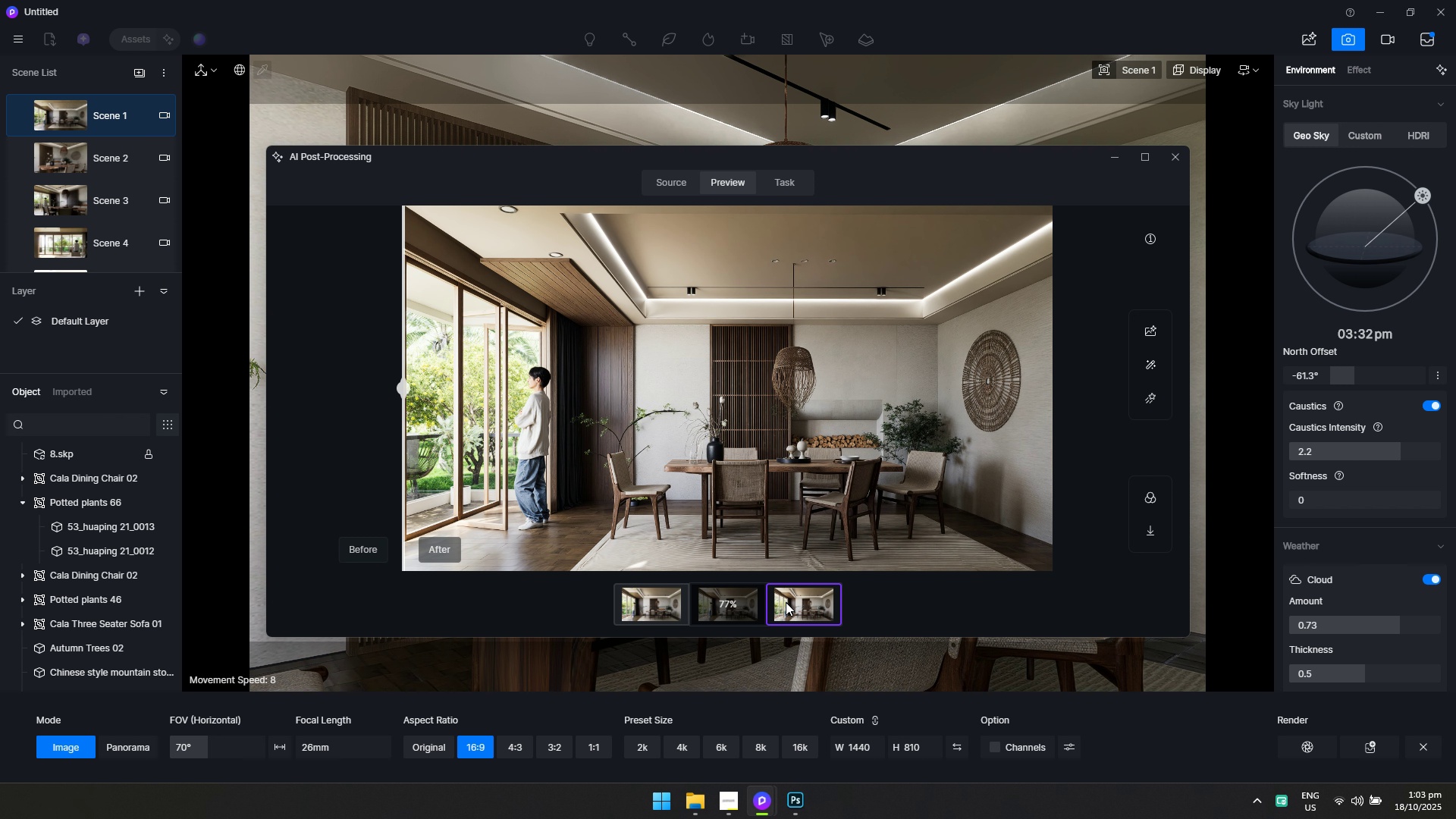 
key(Alt+AltLeft)
 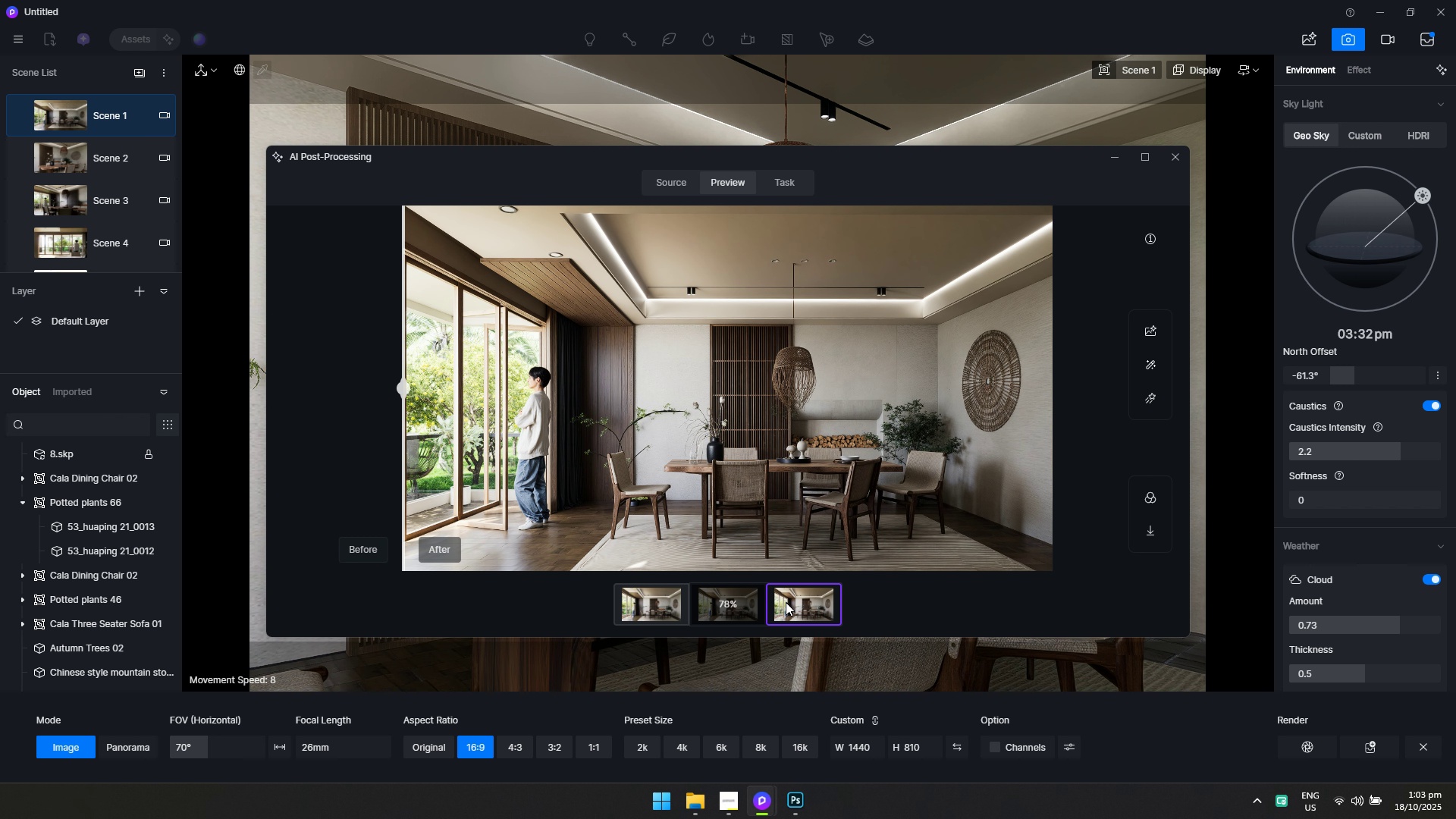 
key(Alt+Tab)
 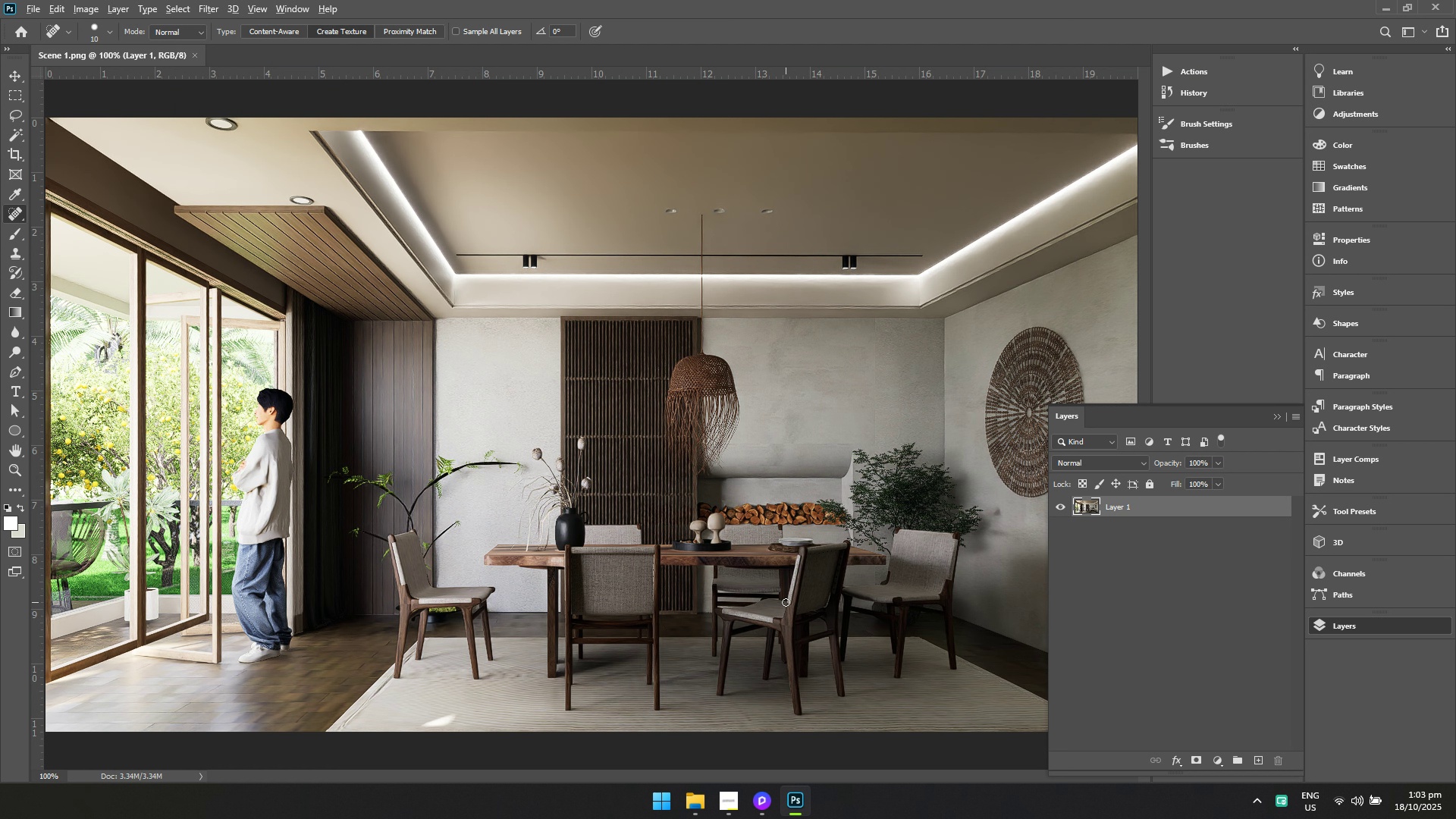 
key(Alt+AltLeft)
 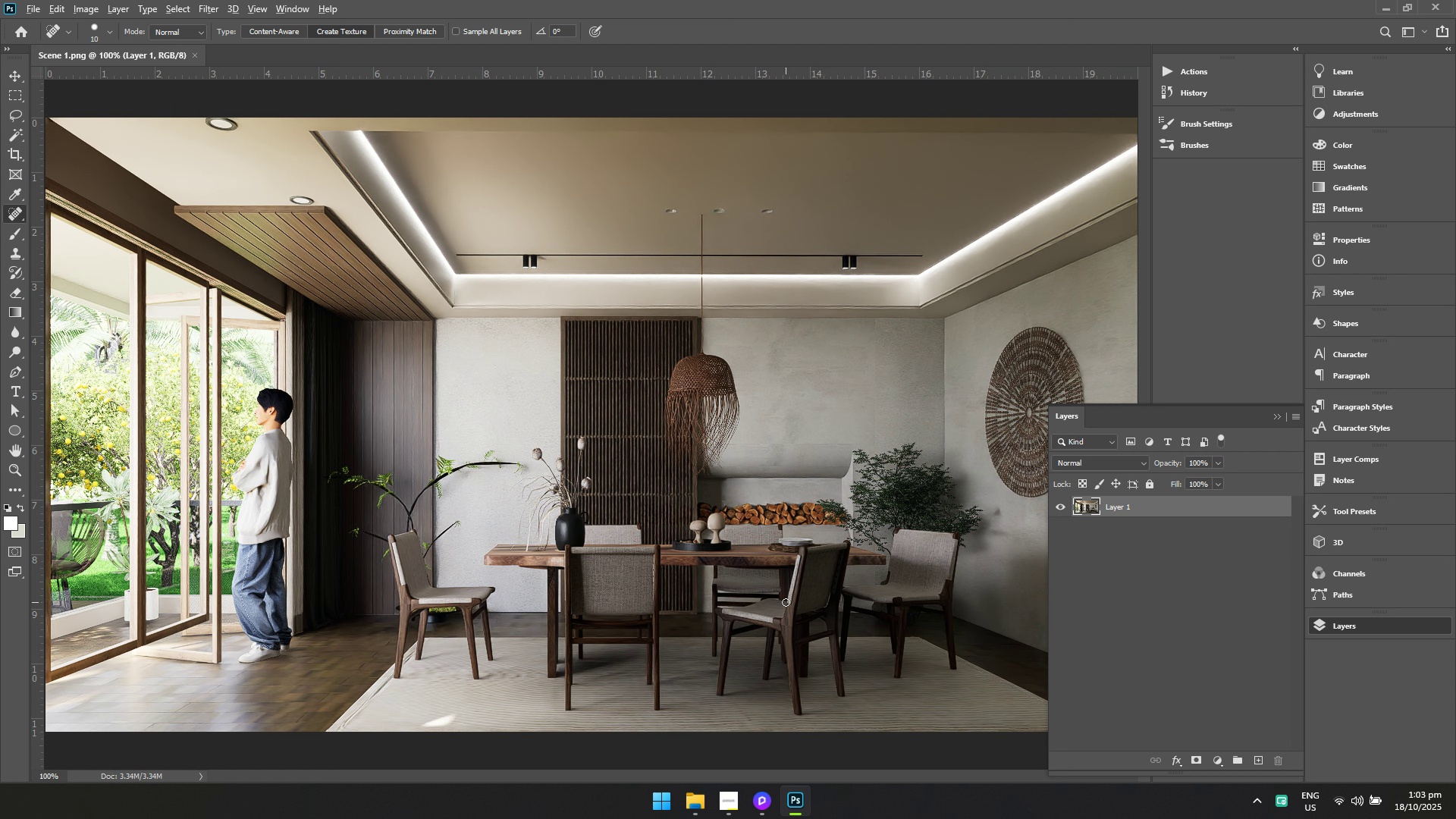 
key(Alt+Tab)
 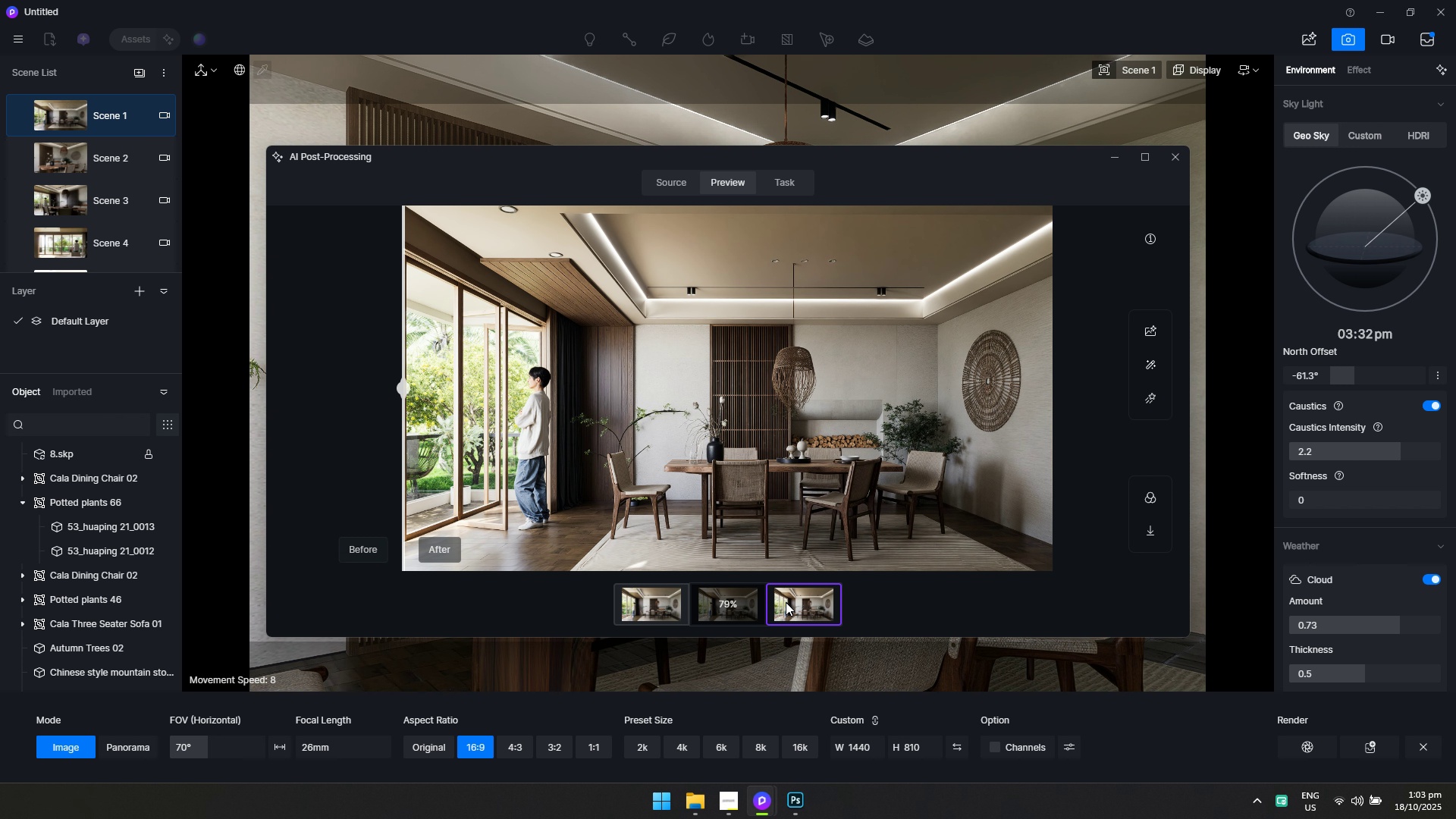 
key(Alt+AltLeft)
 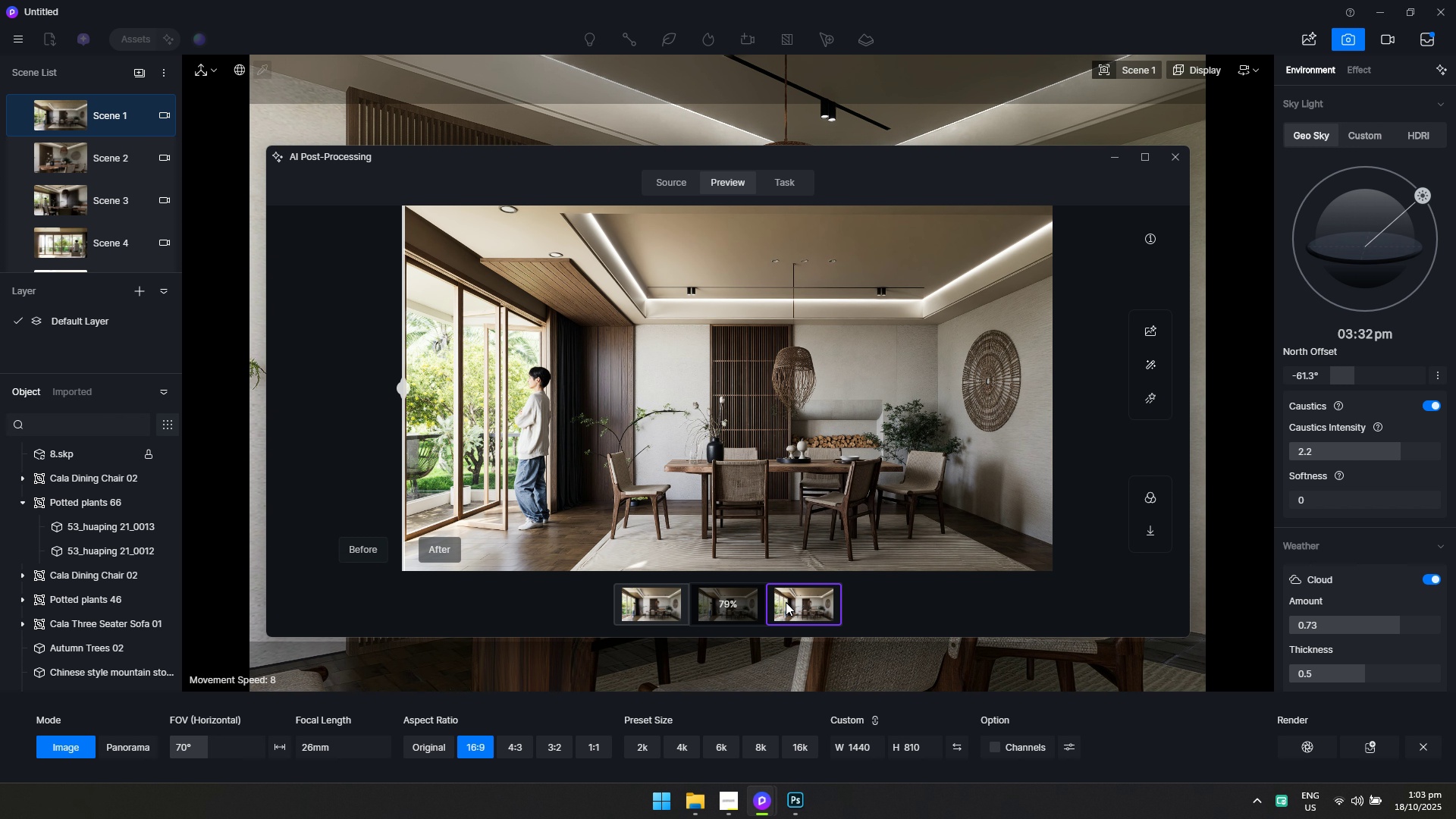 
key(Alt+Tab)
 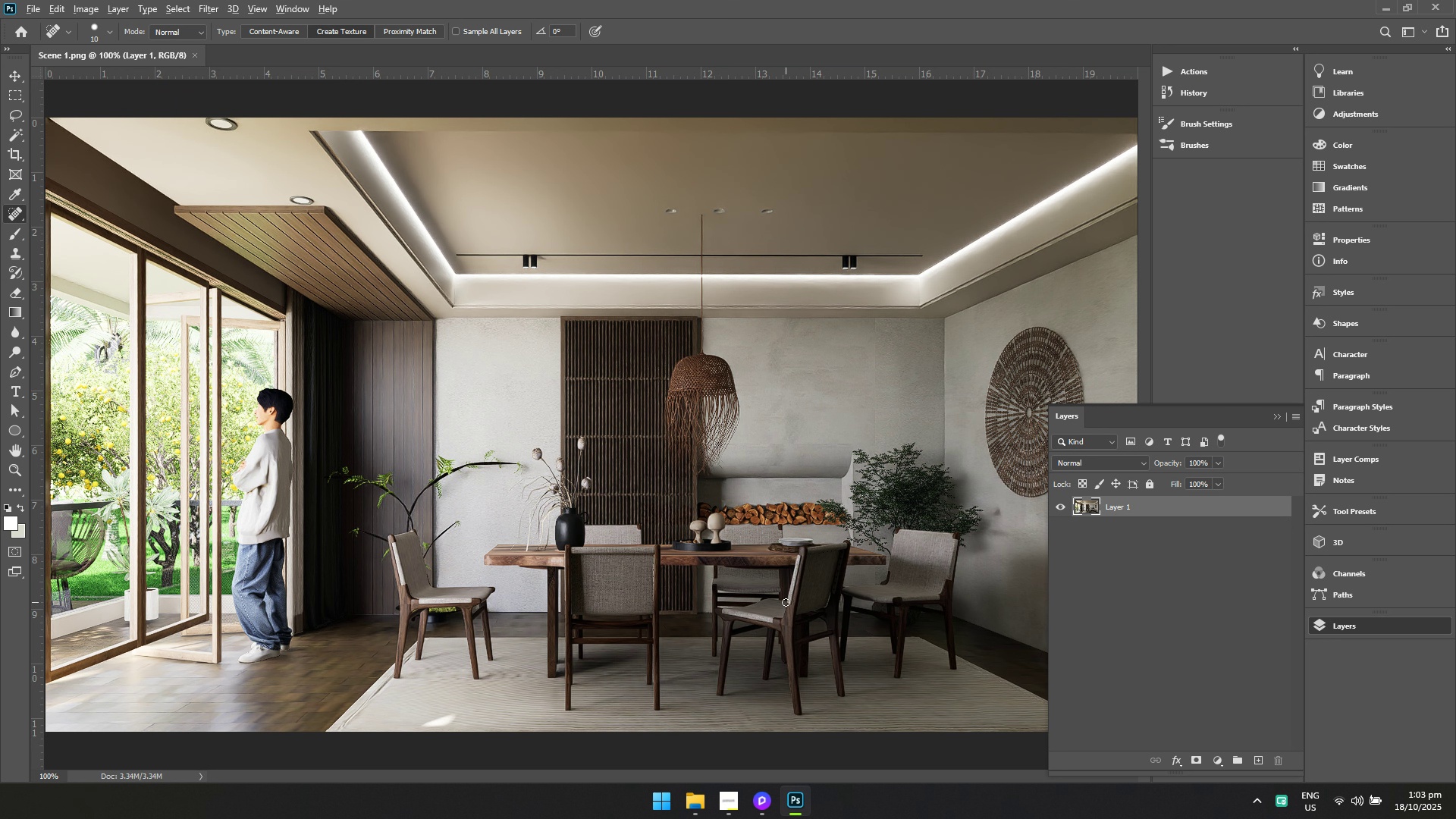 
key(Alt+AltLeft)
 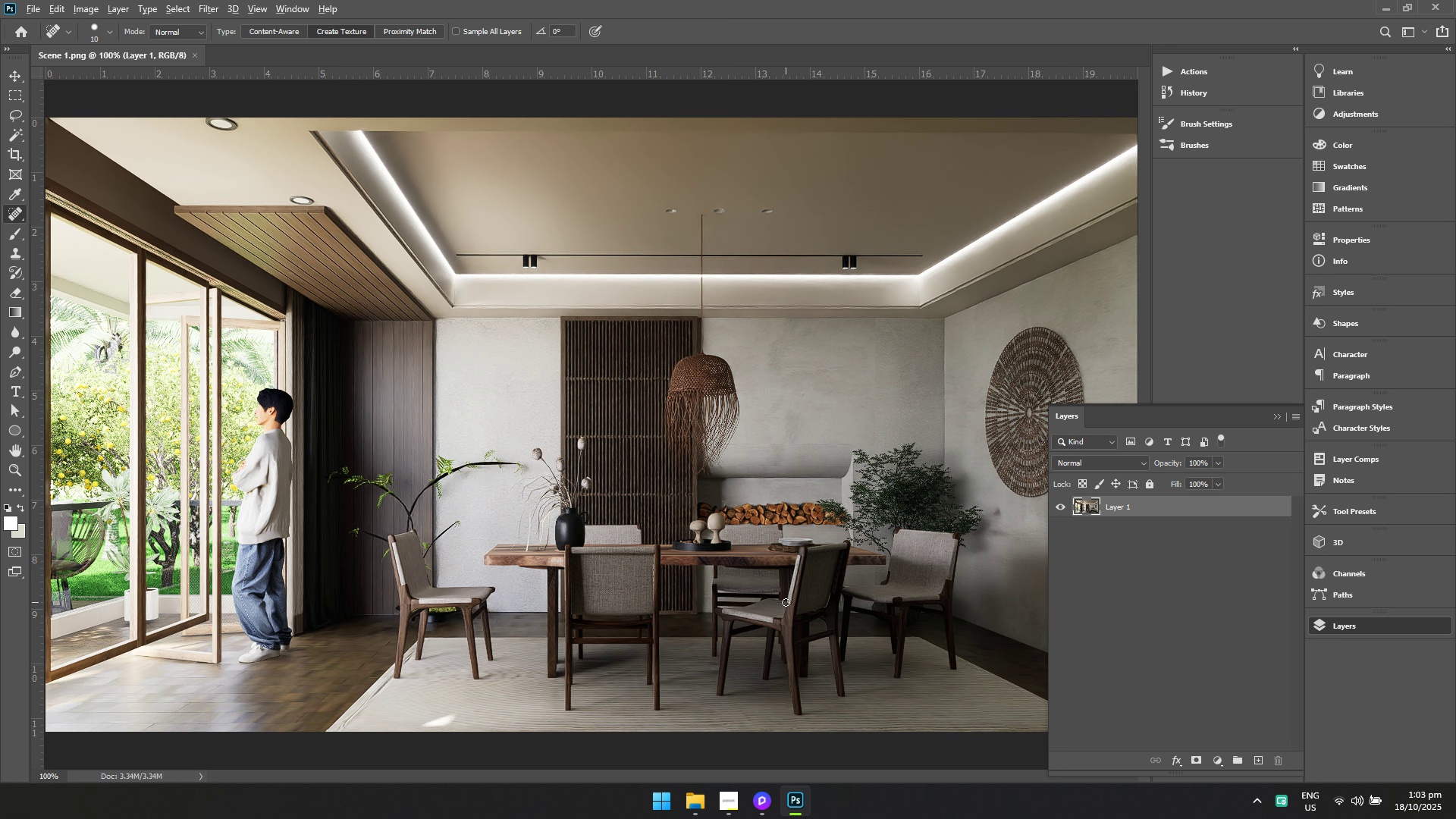 
key(Alt+Tab)
 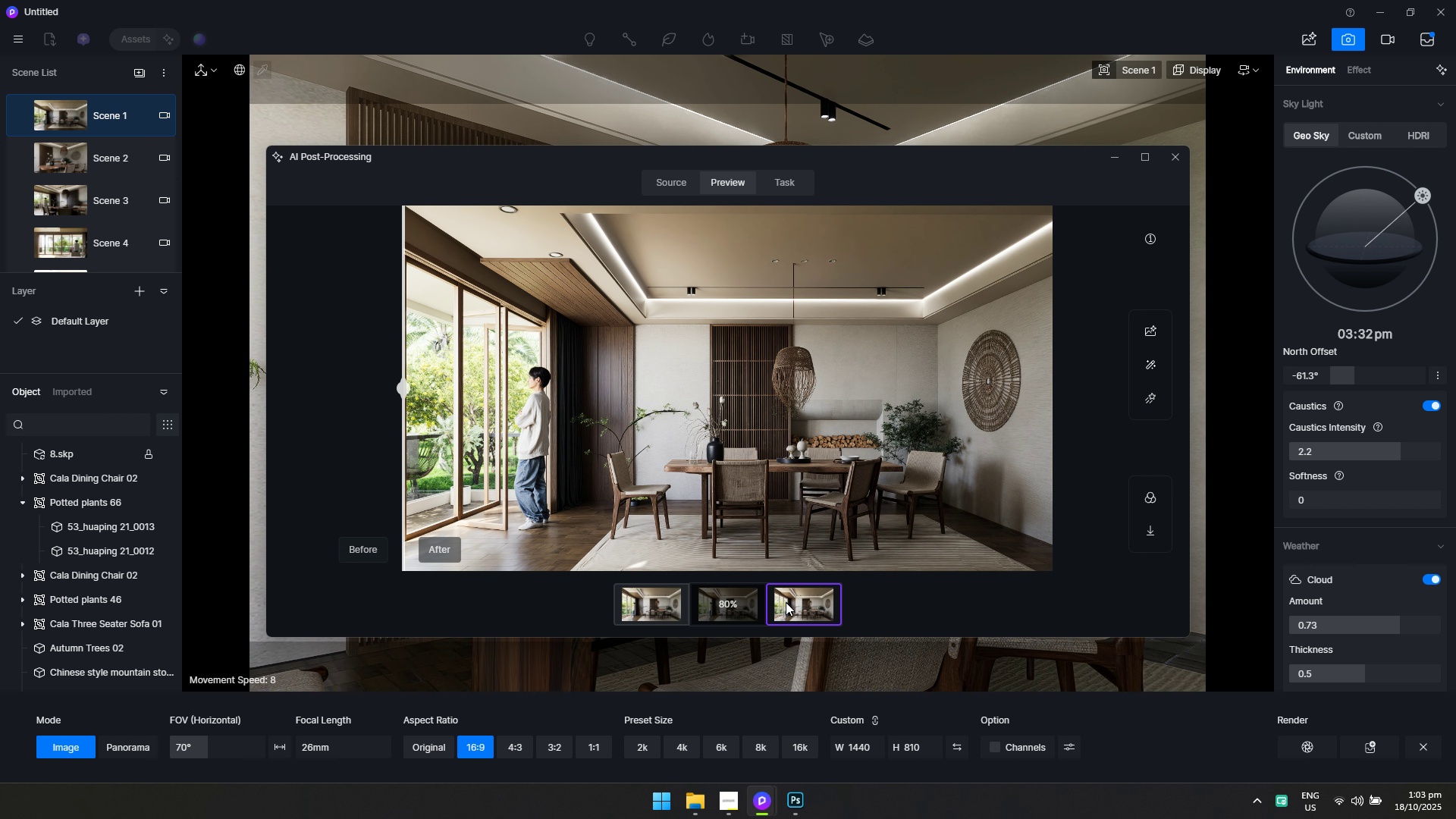 
key(Alt+AltLeft)
 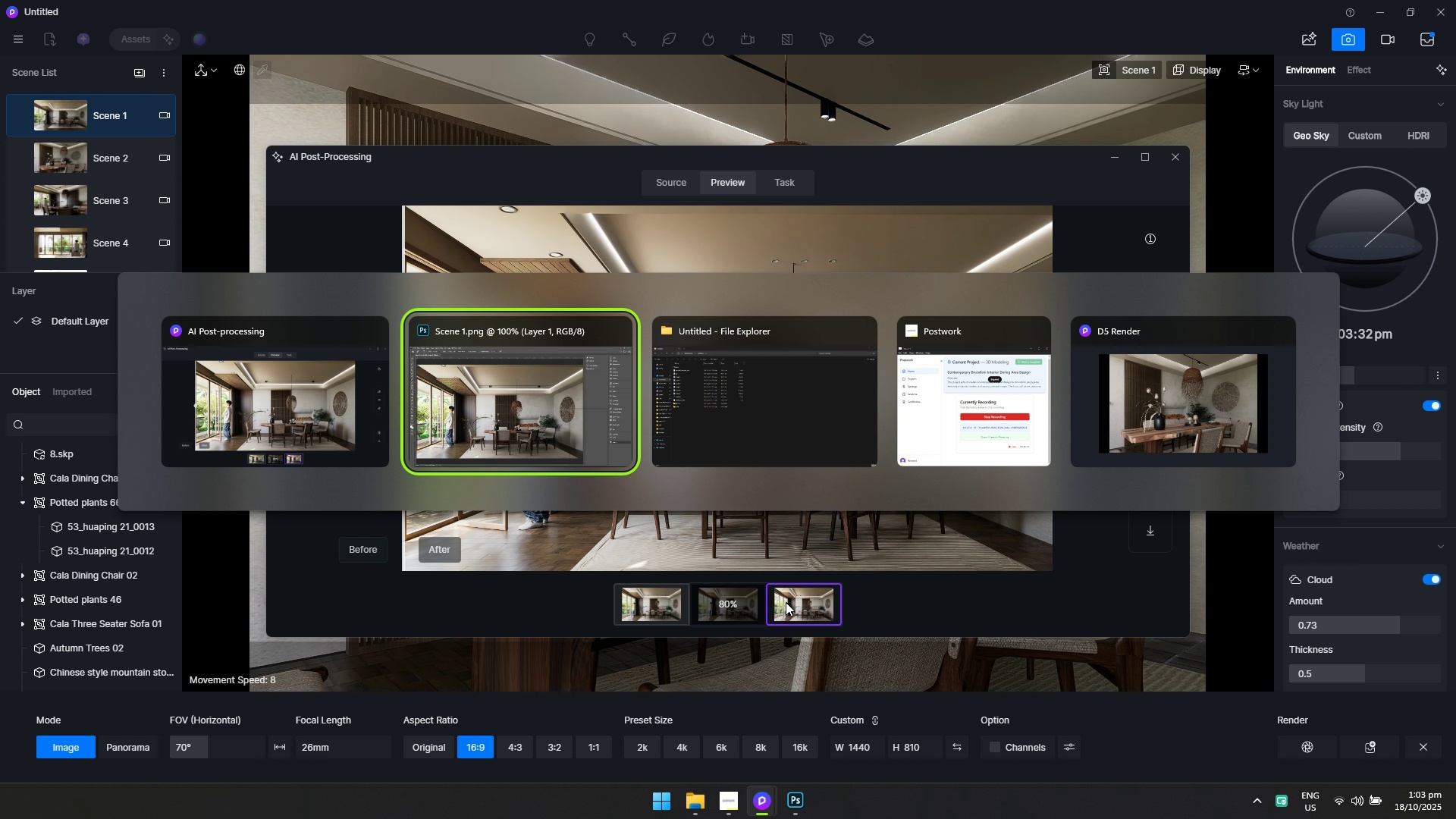 
key(Alt+Tab)
 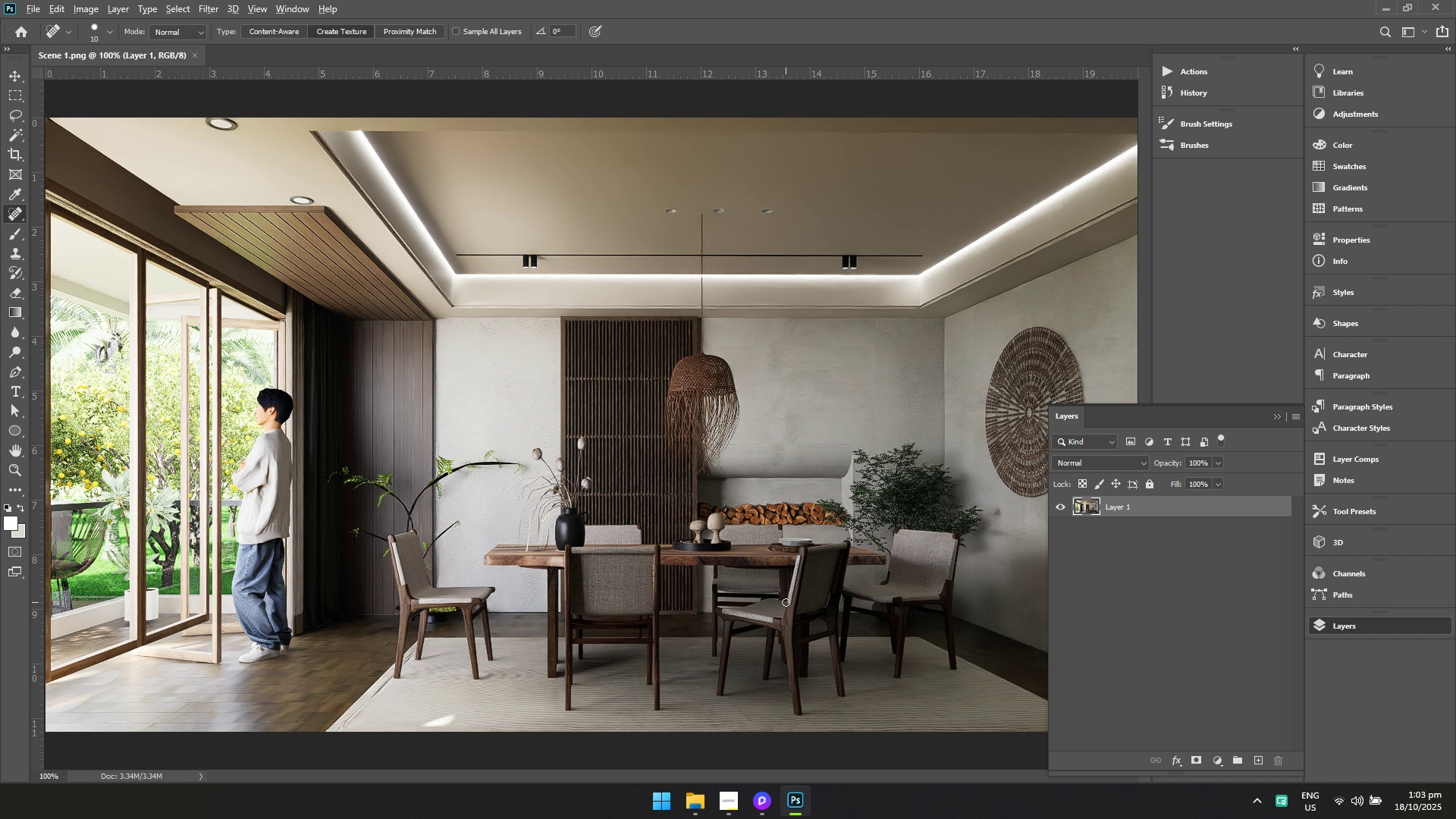 
key(Alt+AltLeft)
 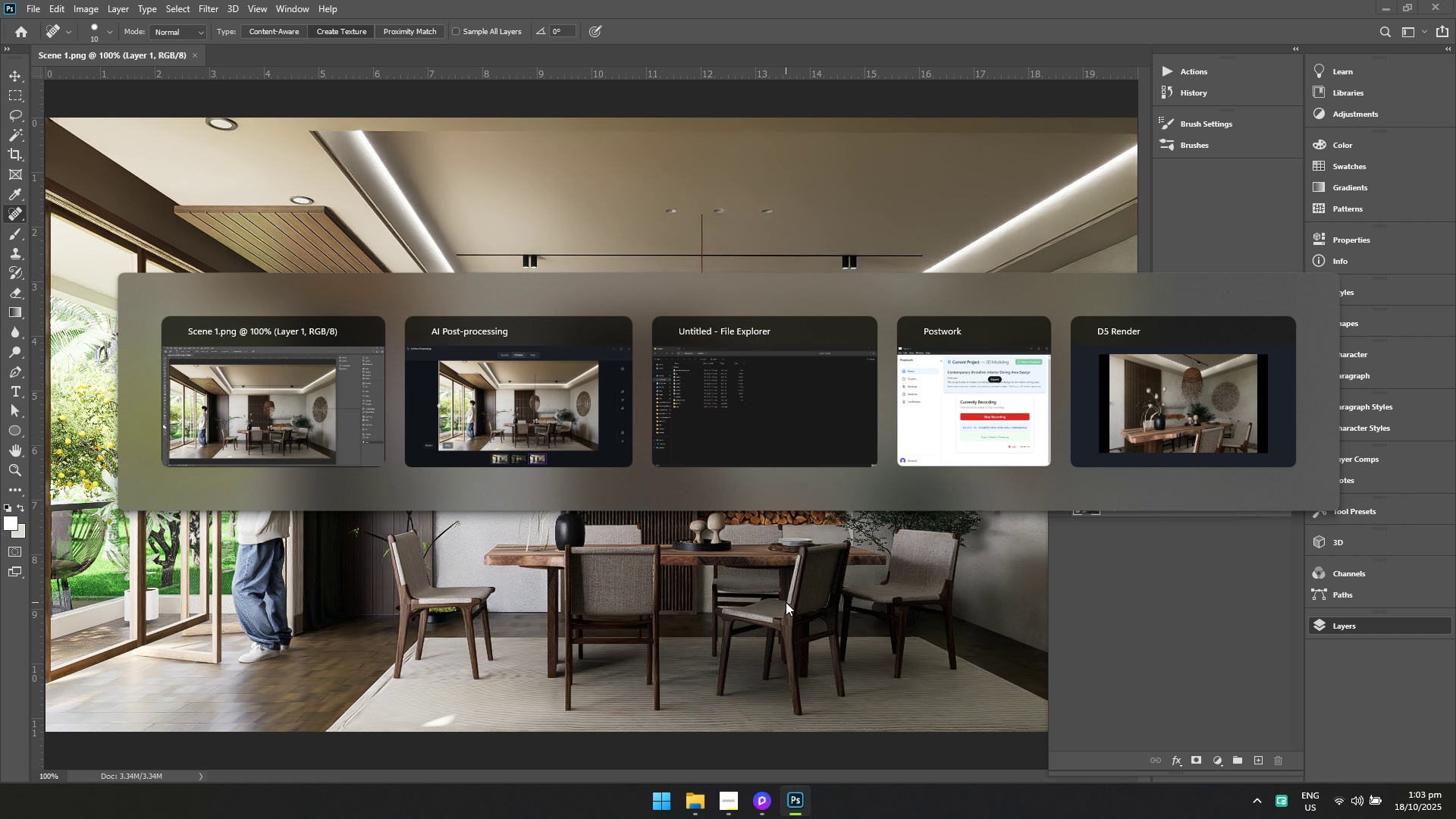 
key(Alt+Tab)
 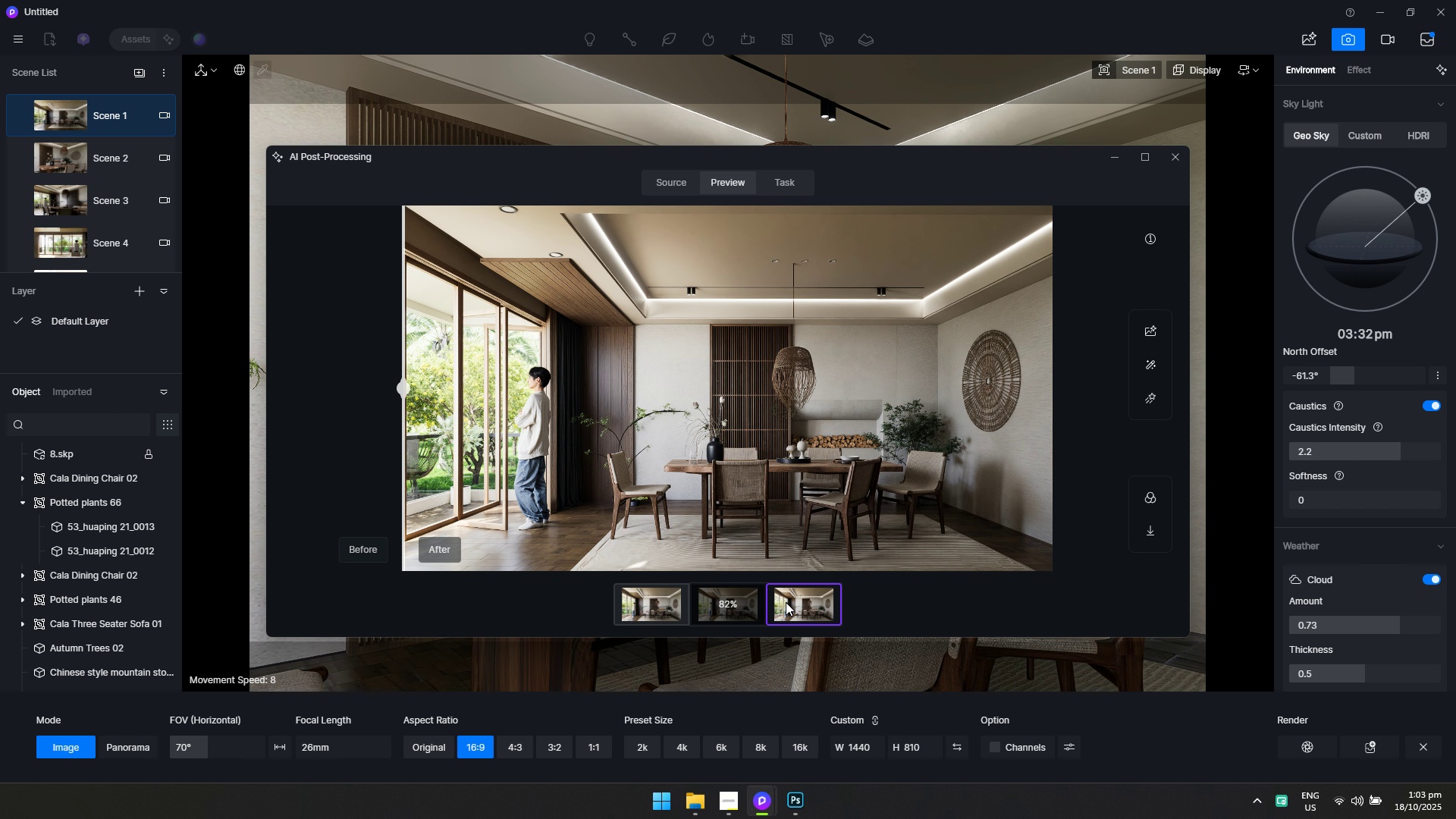 
key(Alt+AltLeft)
 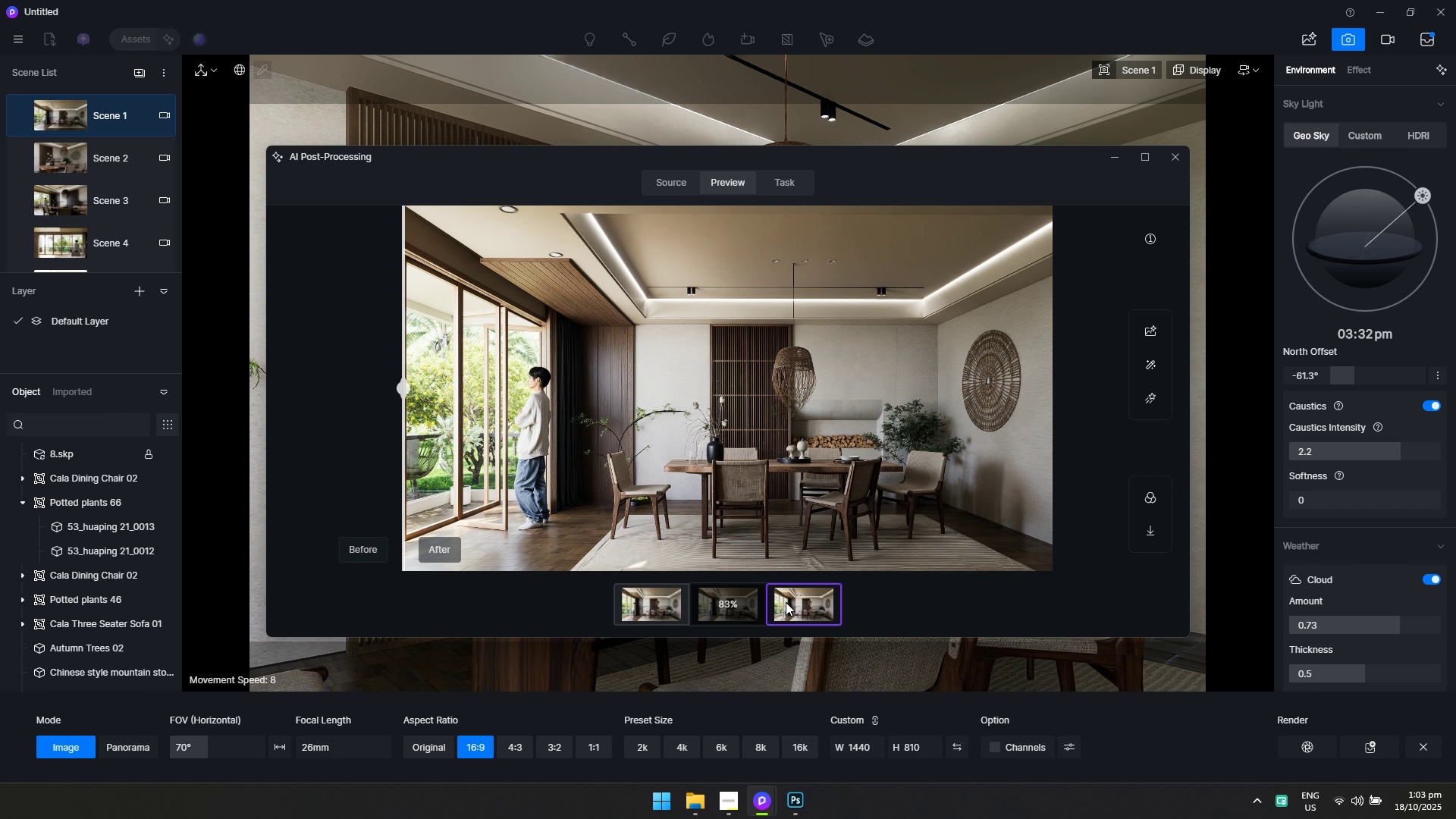 
key(Alt+Tab)
 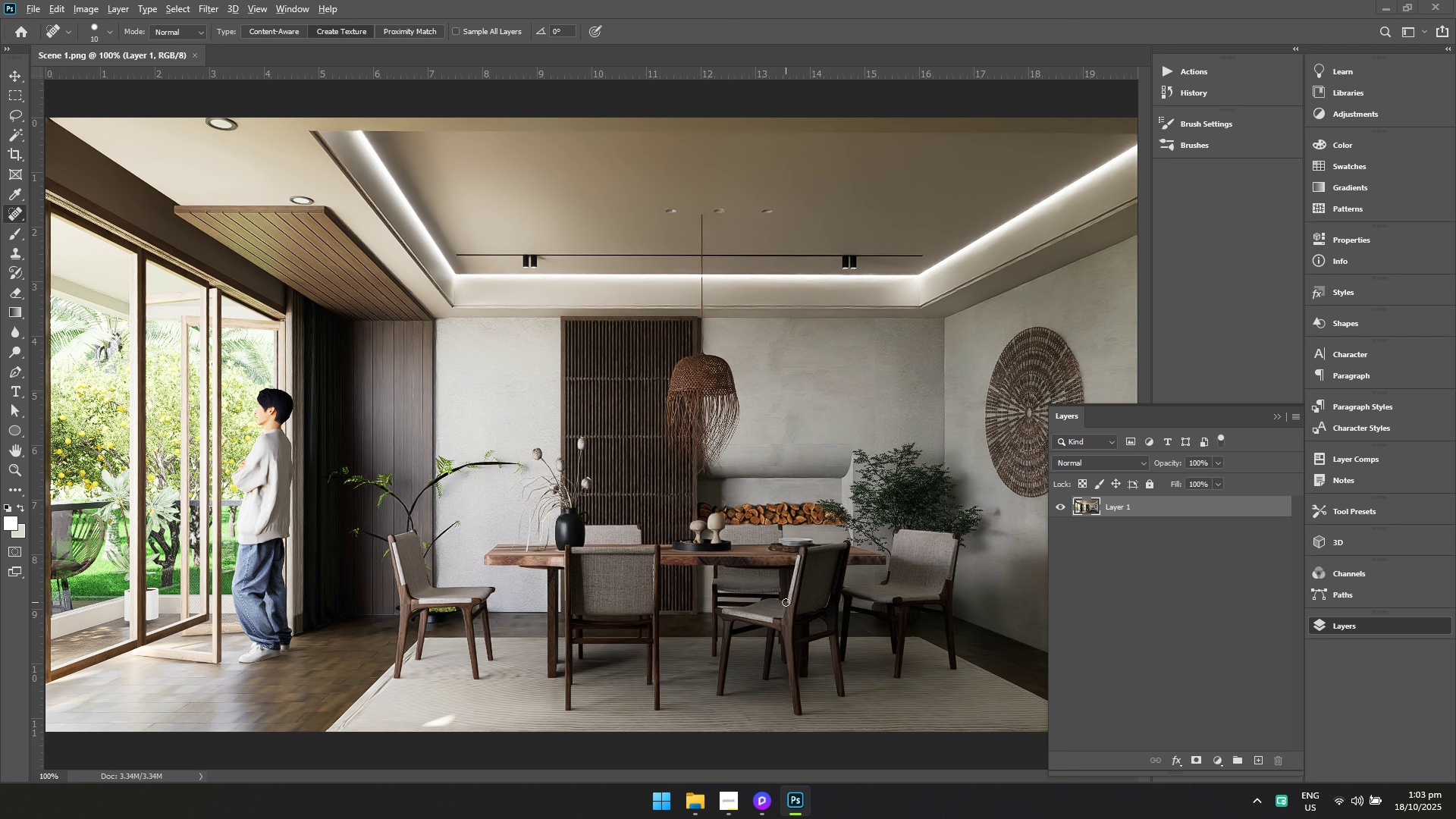 
key(Alt+AltLeft)
 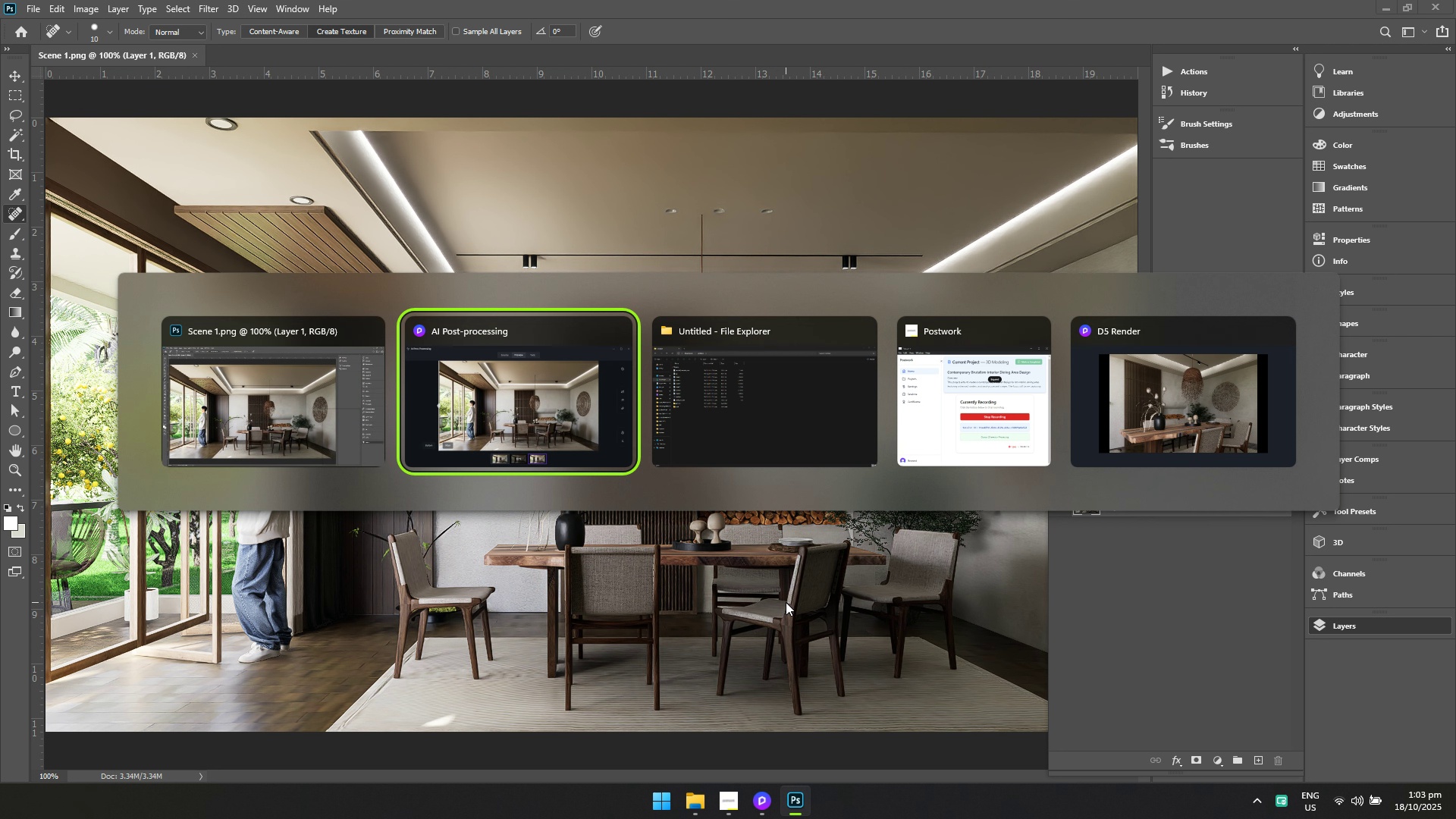 
key(Alt+Tab)
 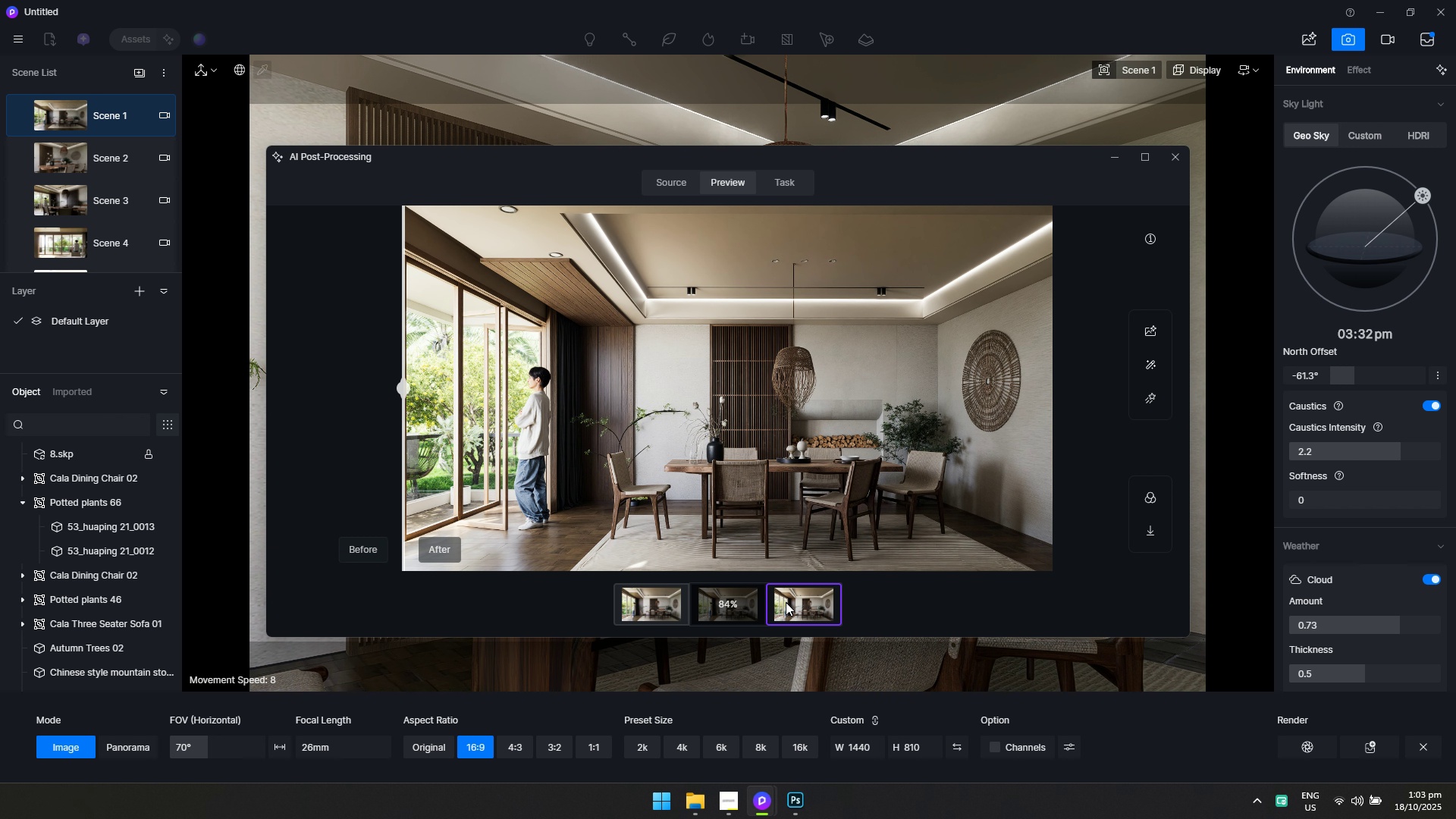 
key(Alt+AltLeft)
 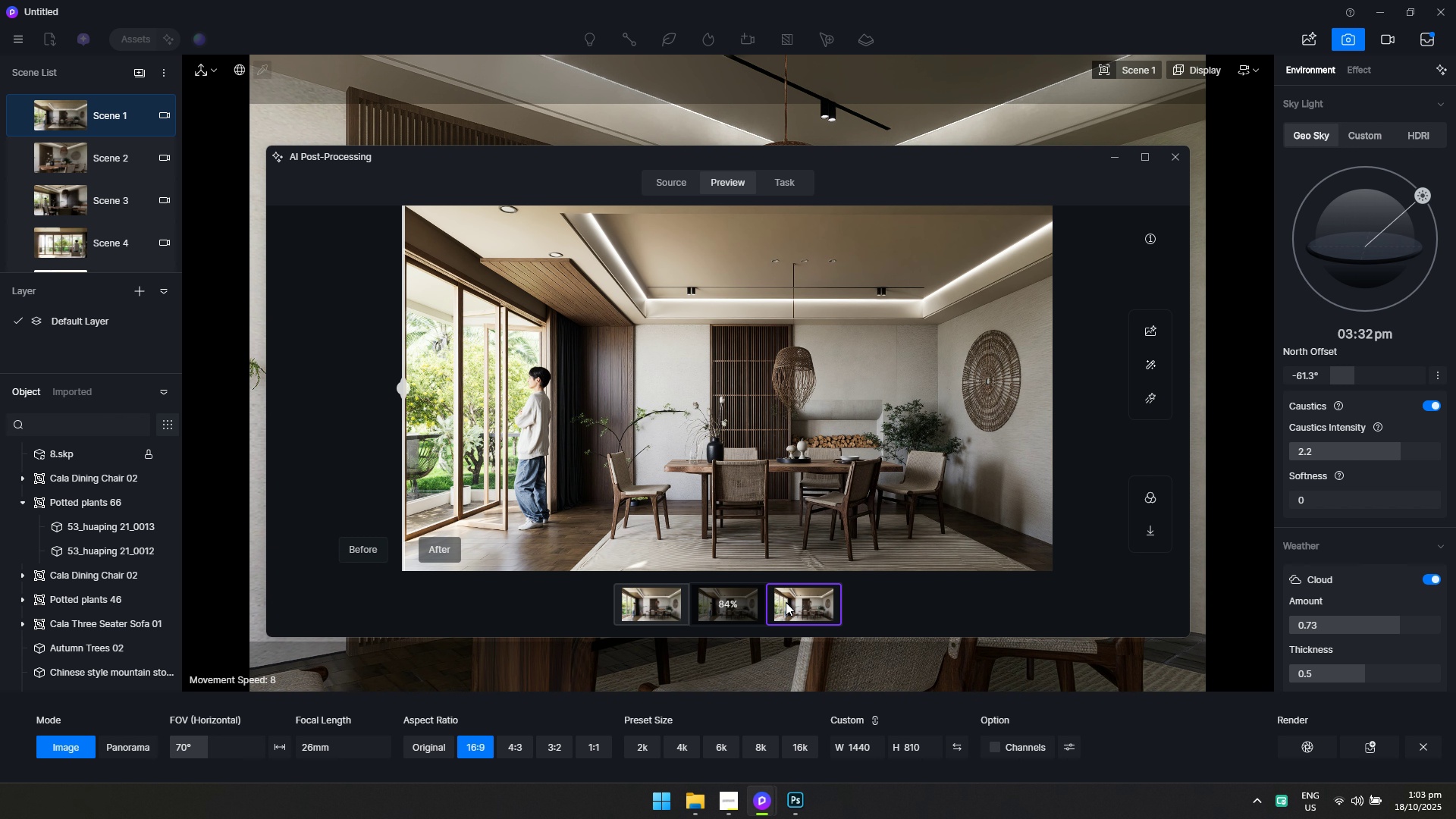 
key(Alt+Tab)
 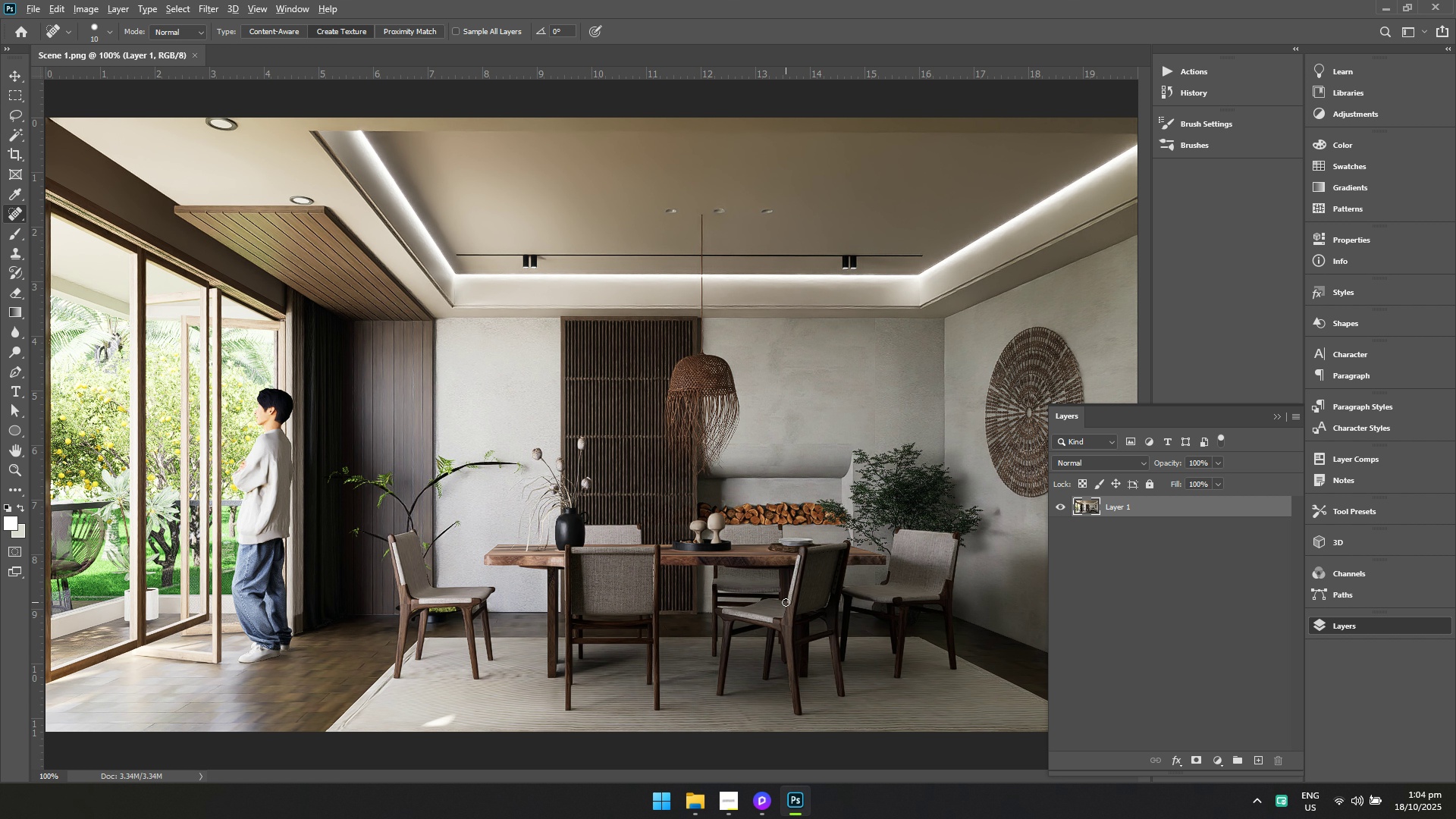 
key(Alt+AltLeft)
 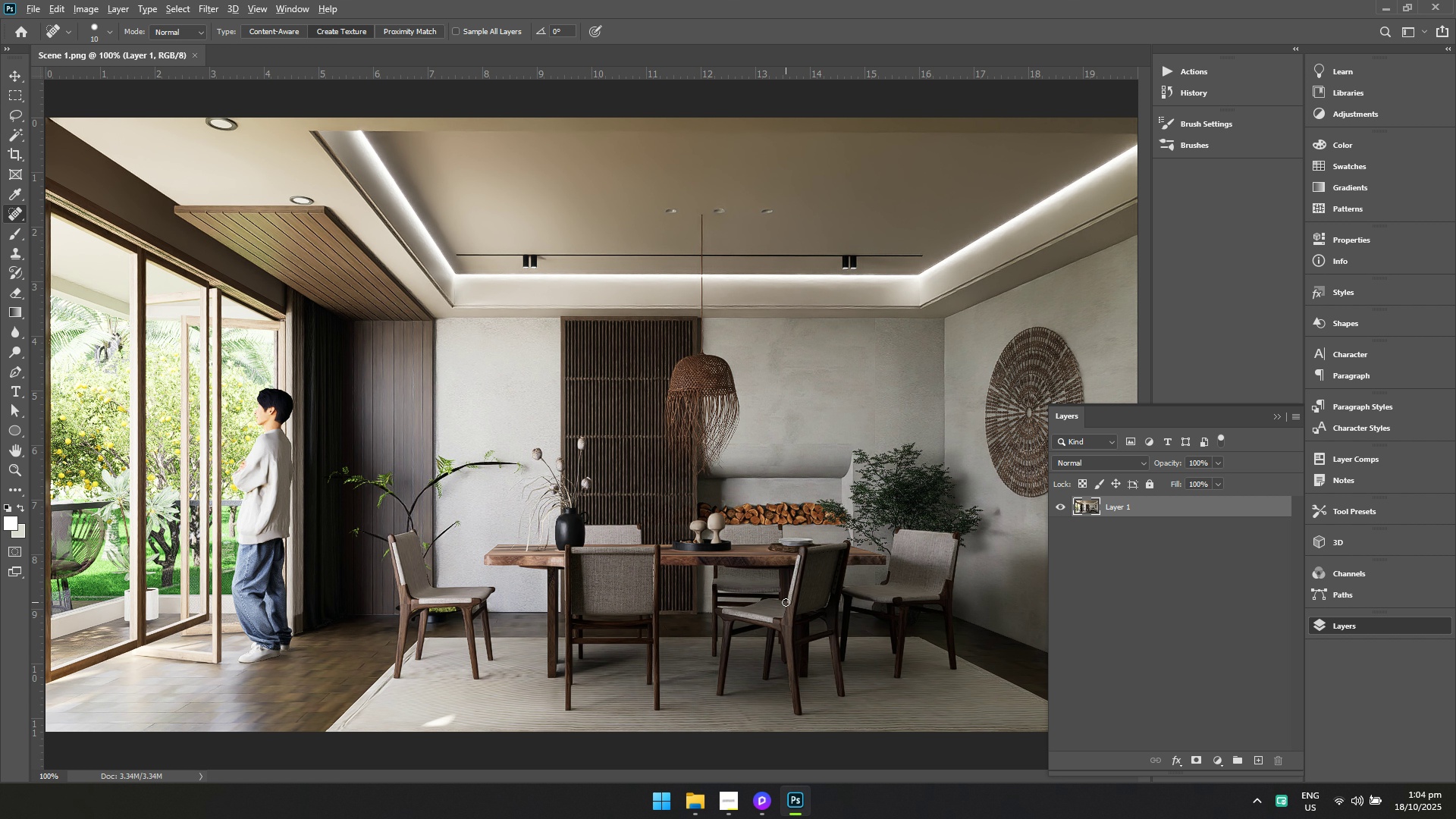 
key(Alt+Tab)
 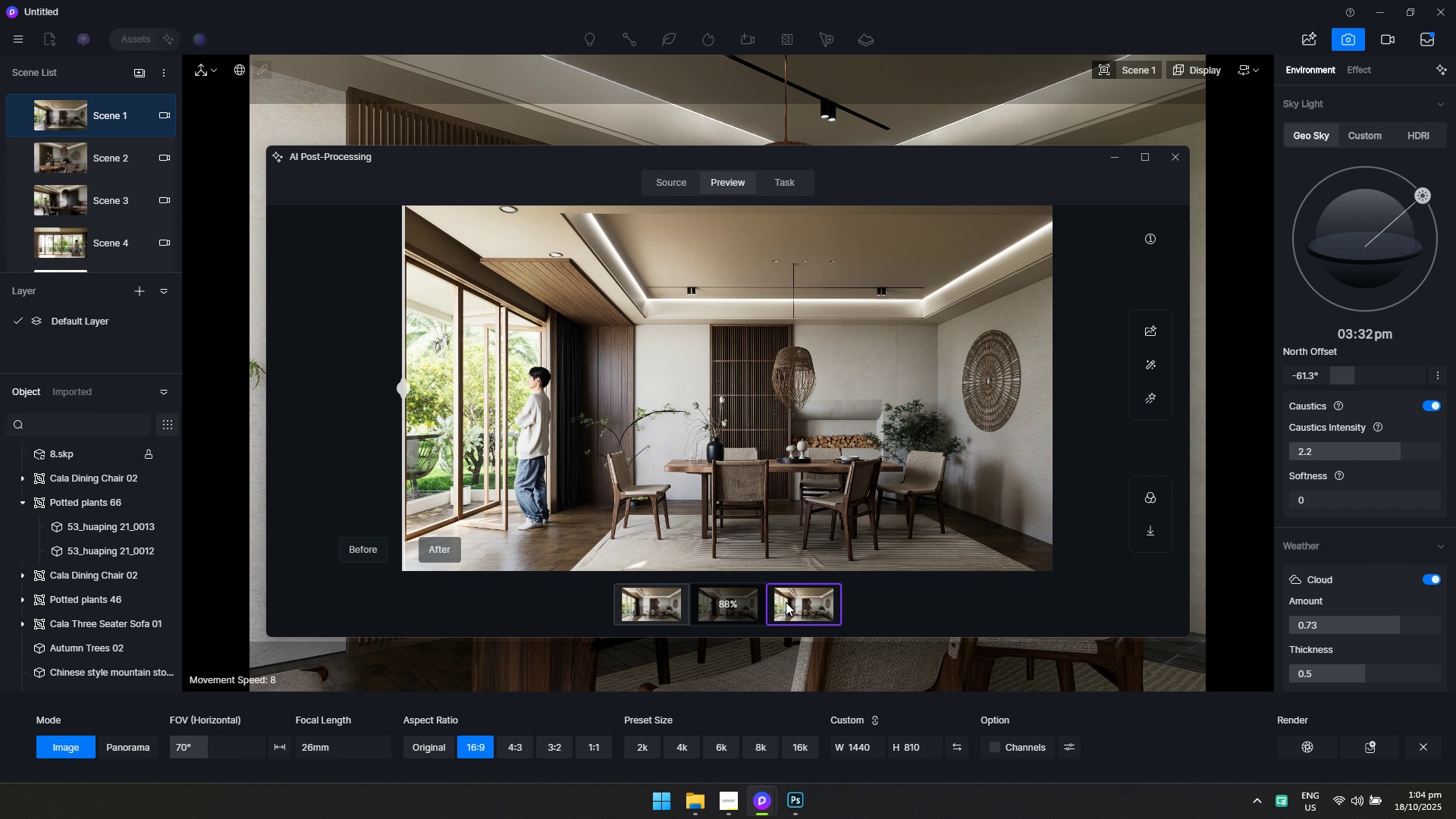 
key(Alt+AltLeft)
 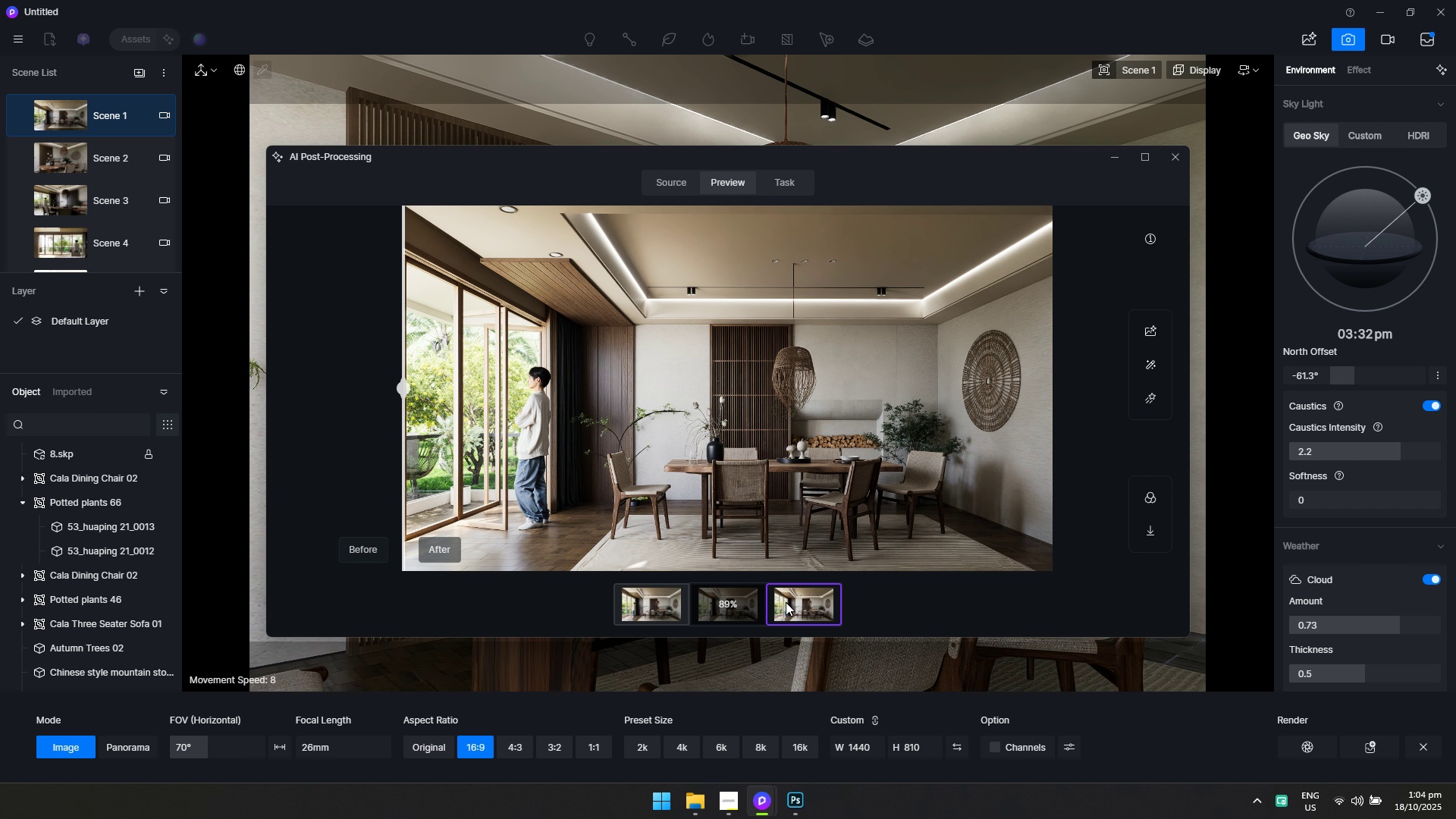 
key(Alt+Tab)
 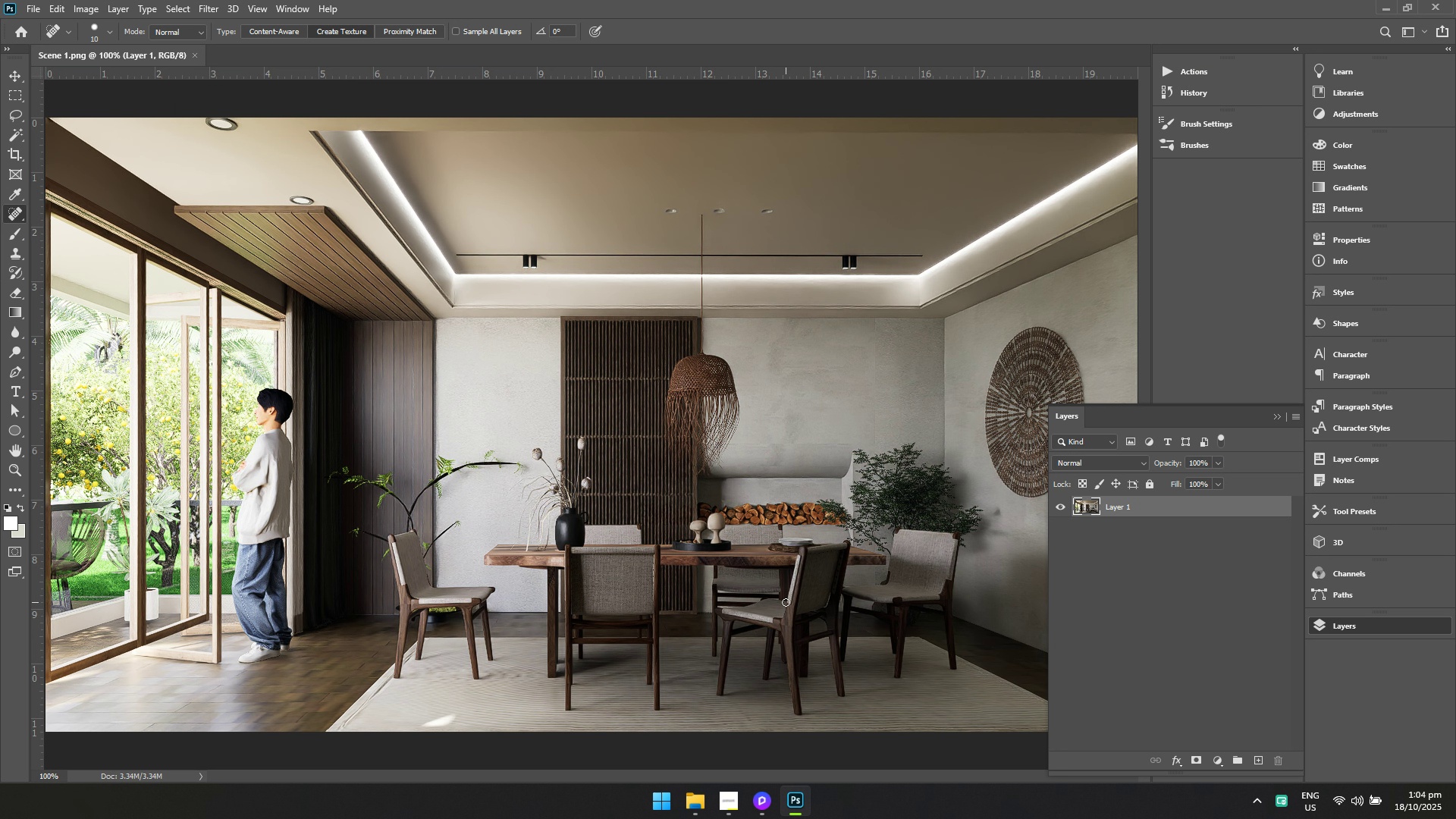 
wait(5.42)
 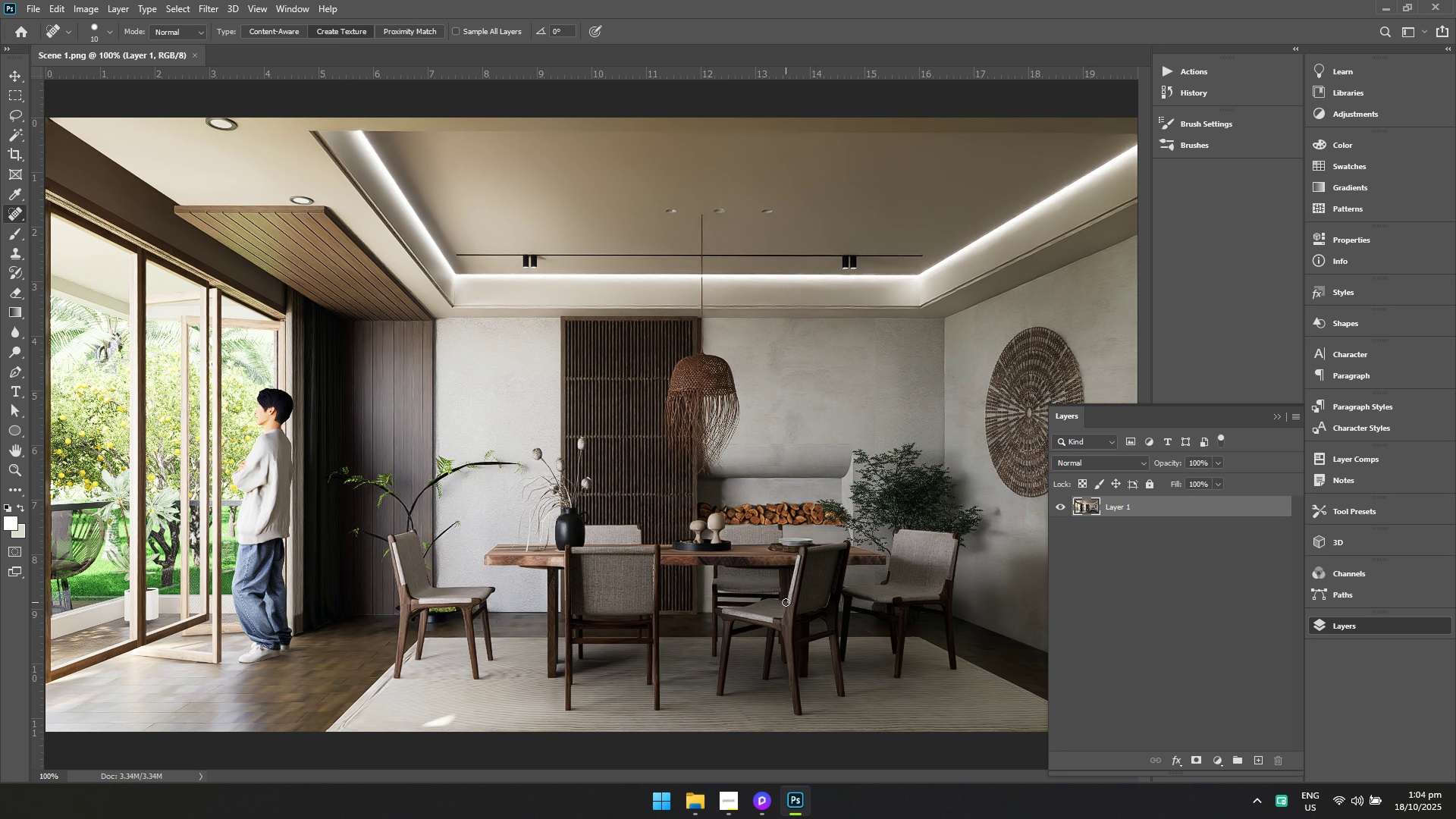 
key(Alt+AltLeft)
 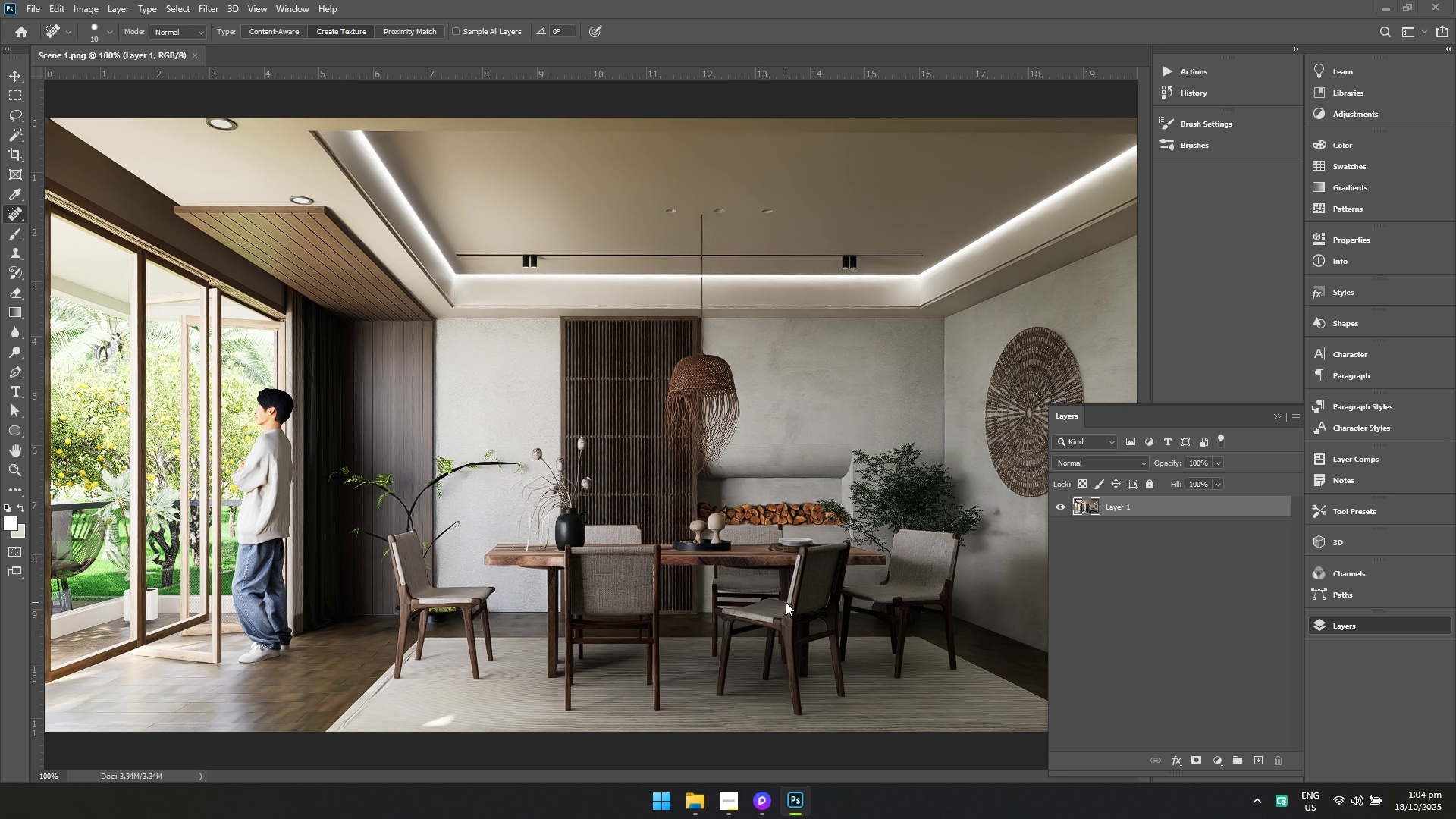 
key(Alt+Tab)
 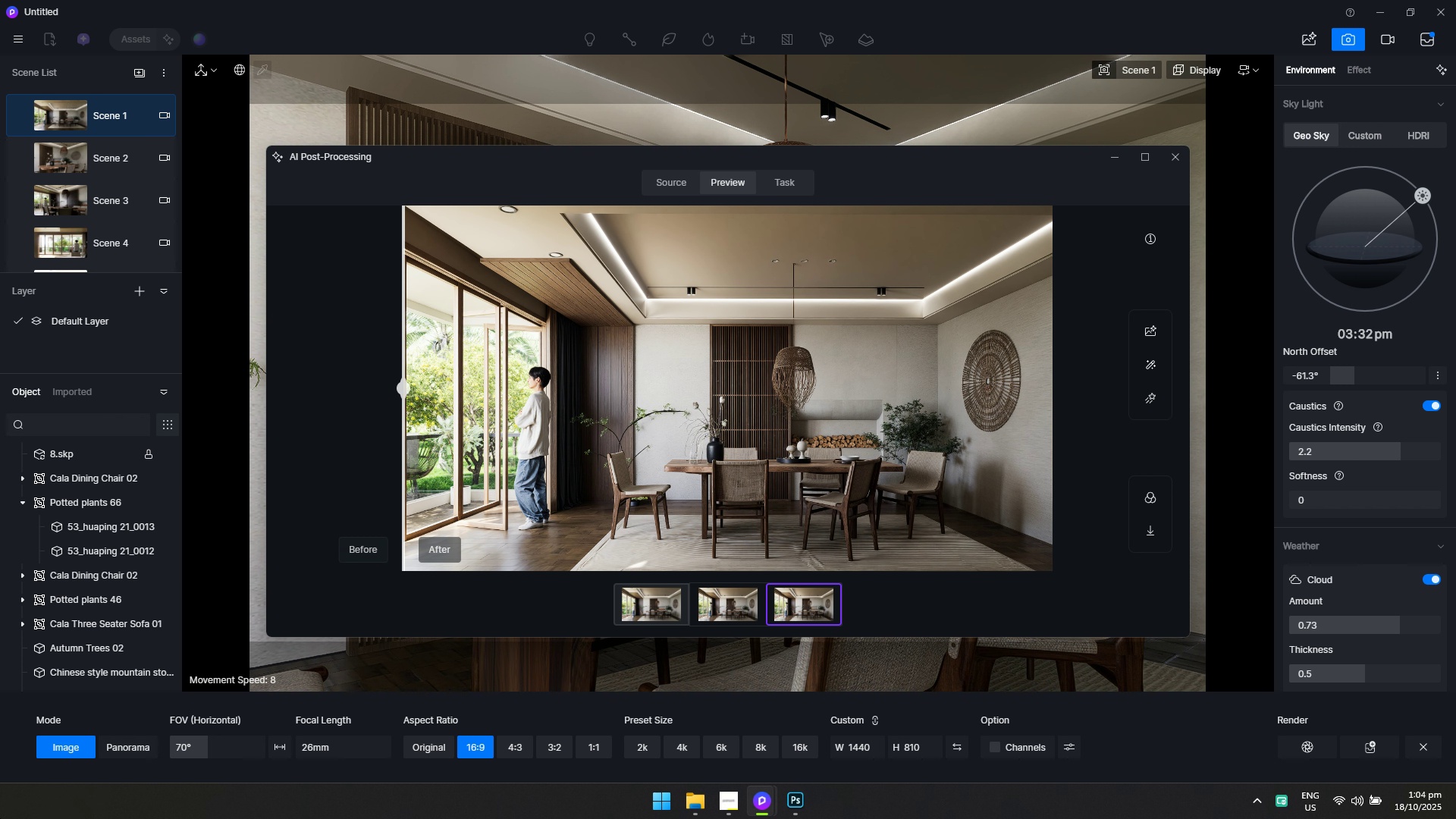 
wait(8.15)
 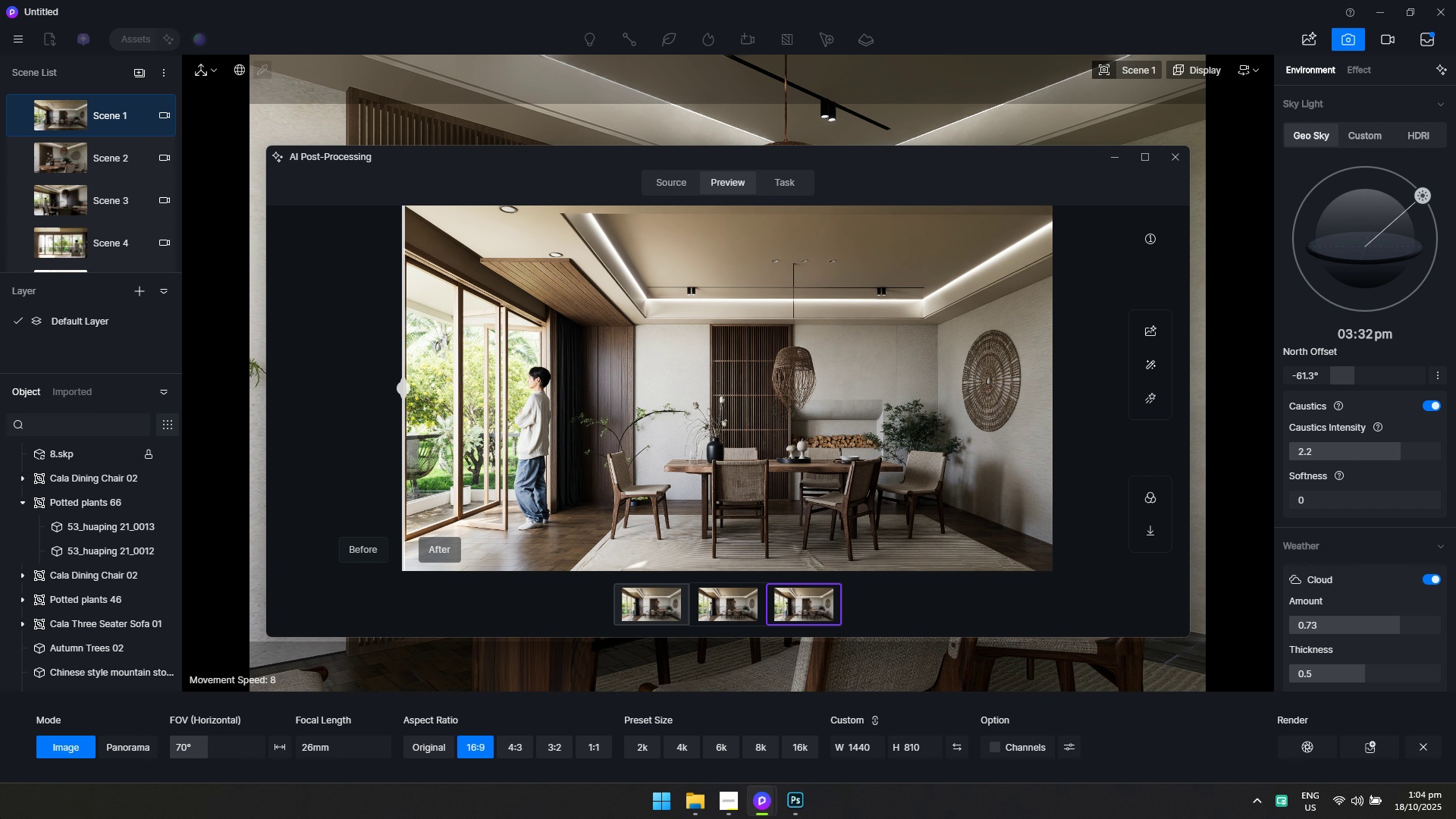 
left_click([745, 610])
 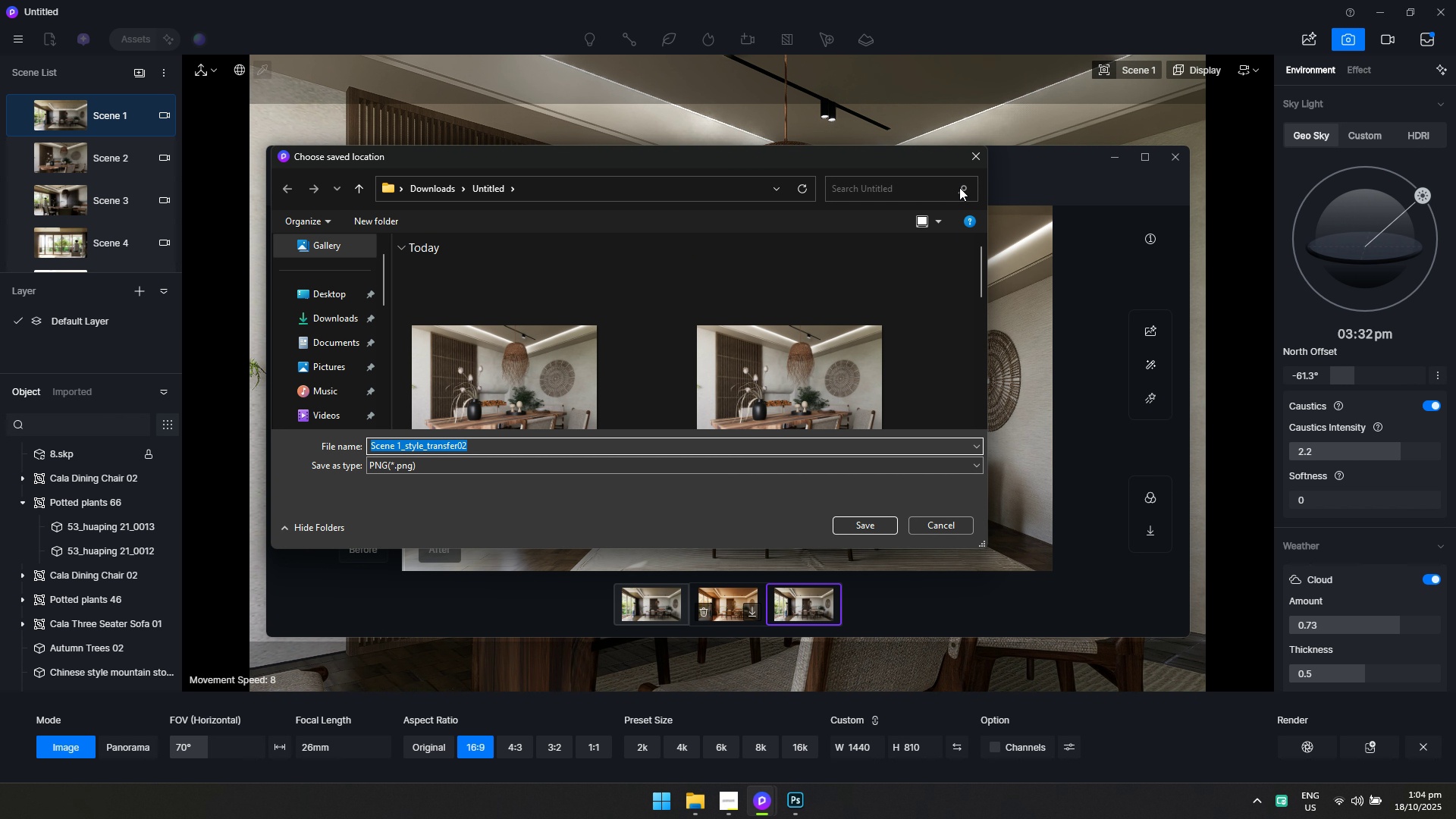 
left_click([971, 150])
 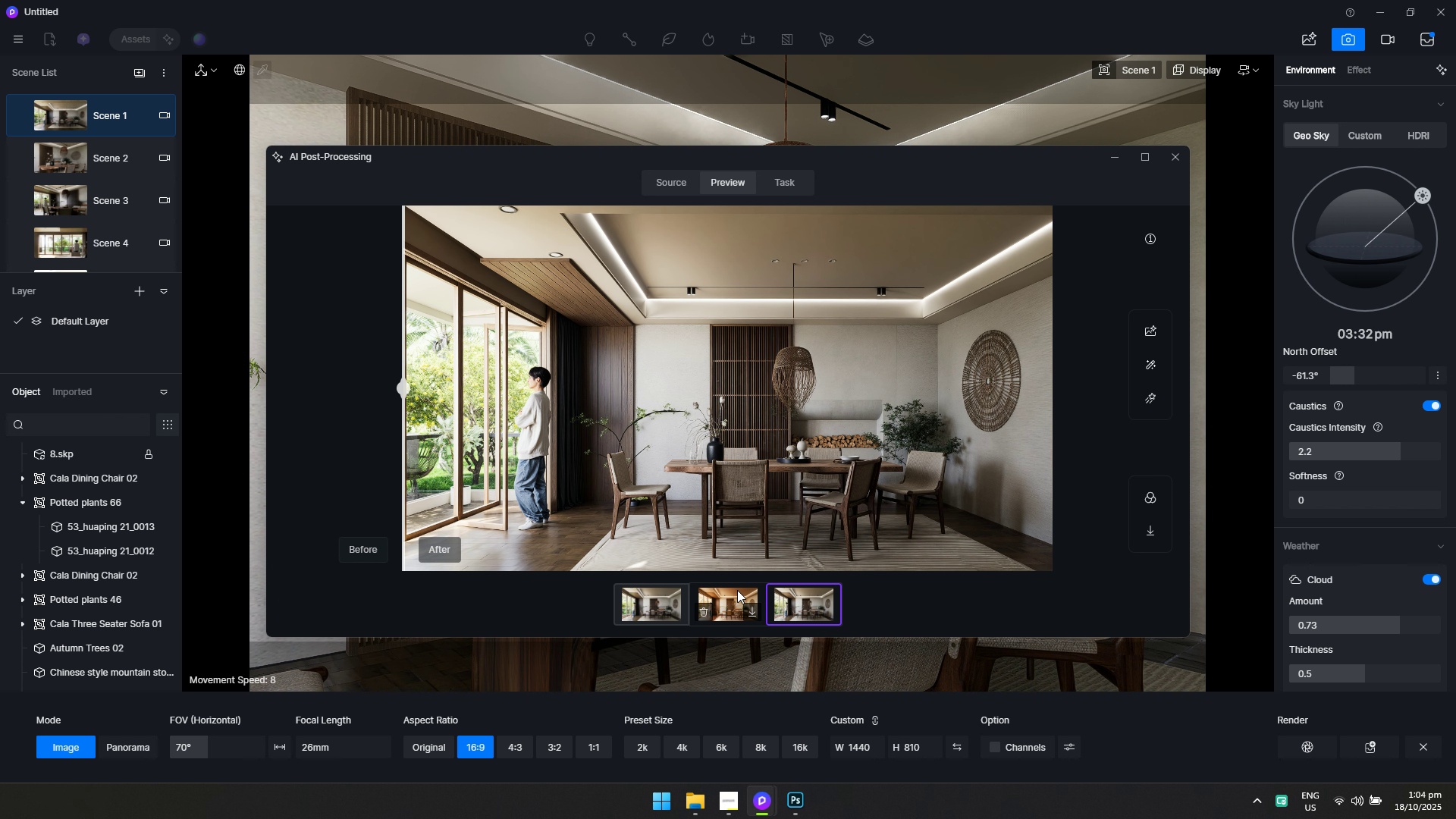 
left_click([736, 592])
 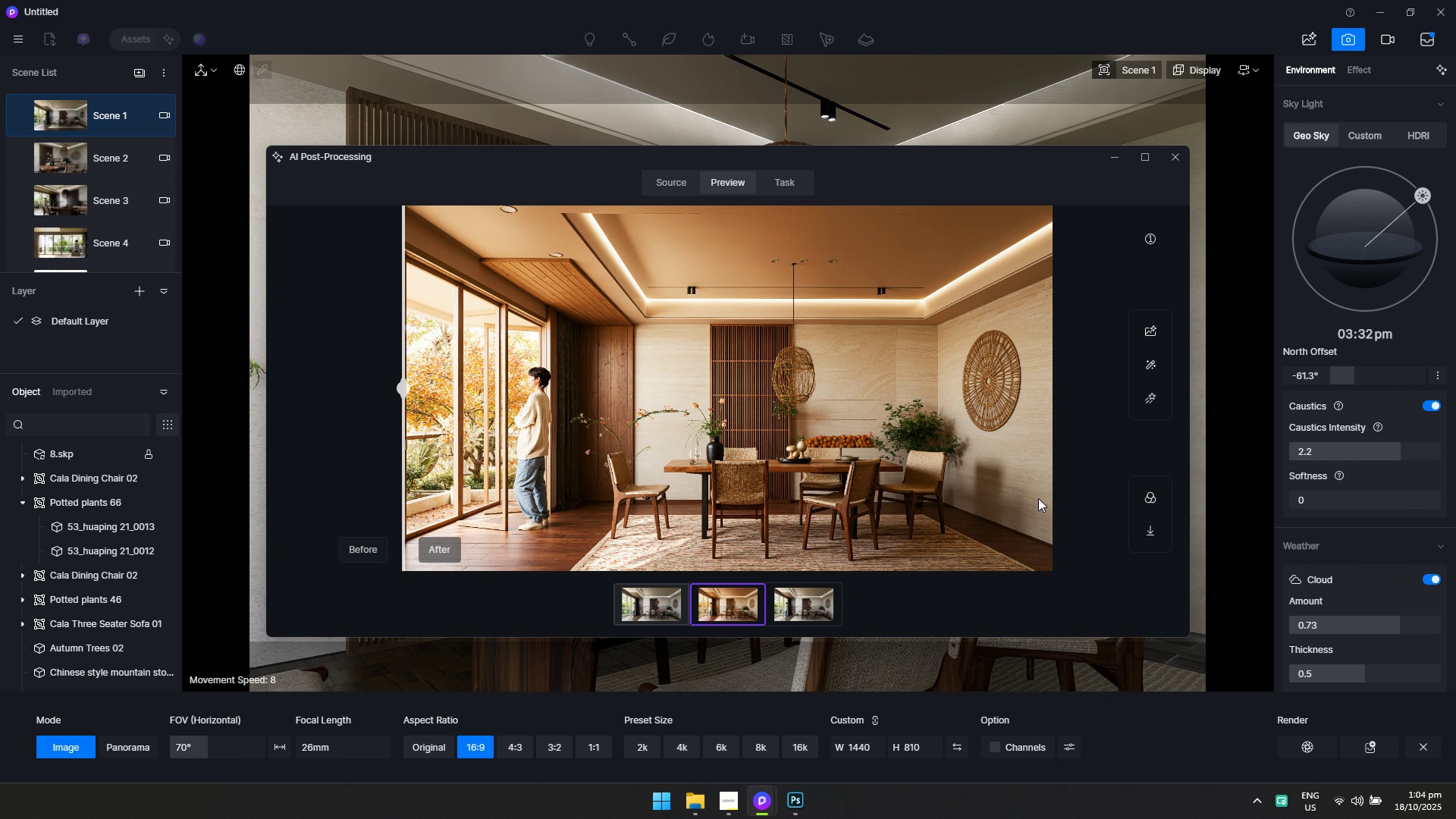 
wait(5.41)
 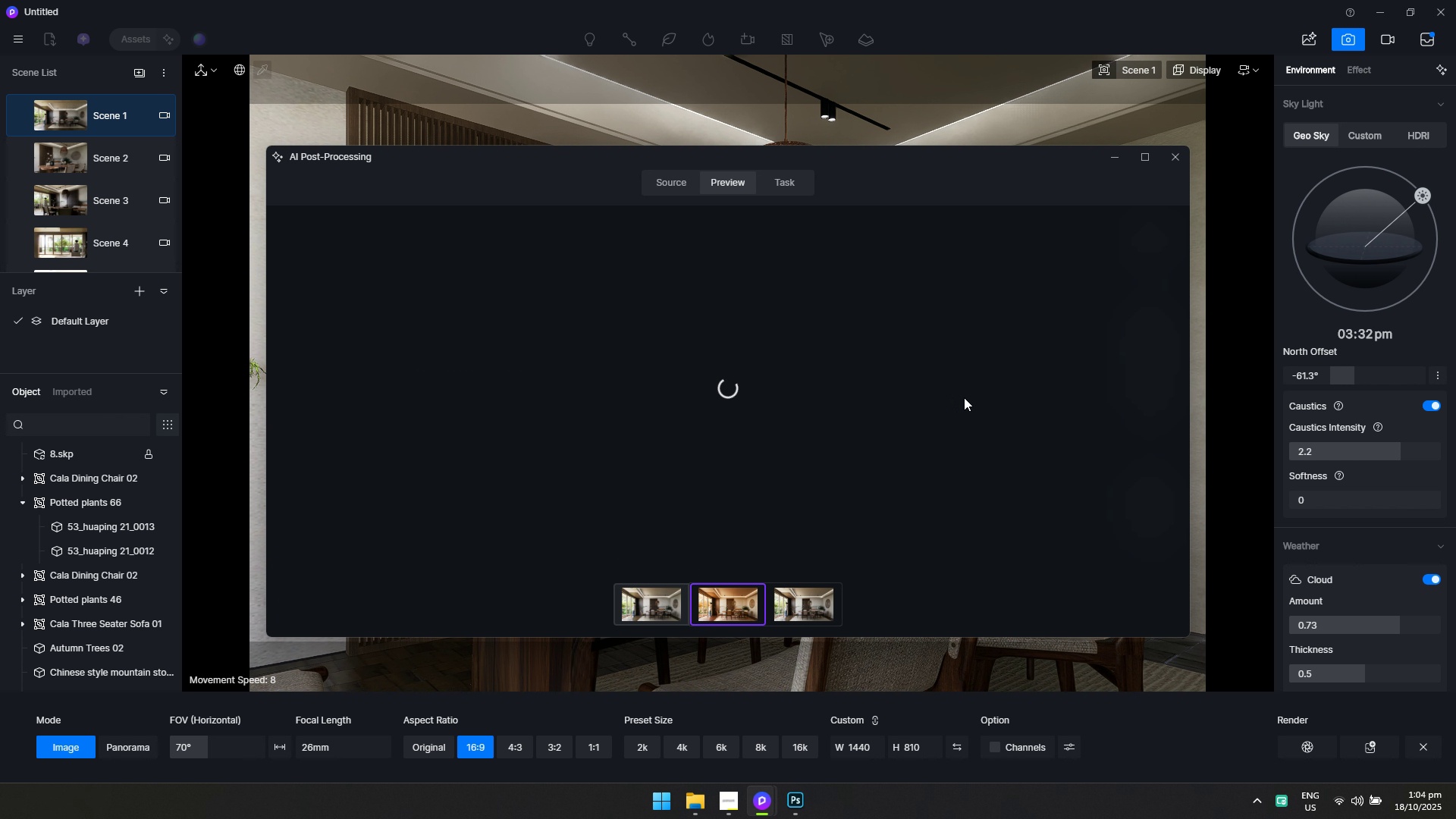 
scroll: coordinate [459, 369], scroll_direction: up, amount: 38.0
 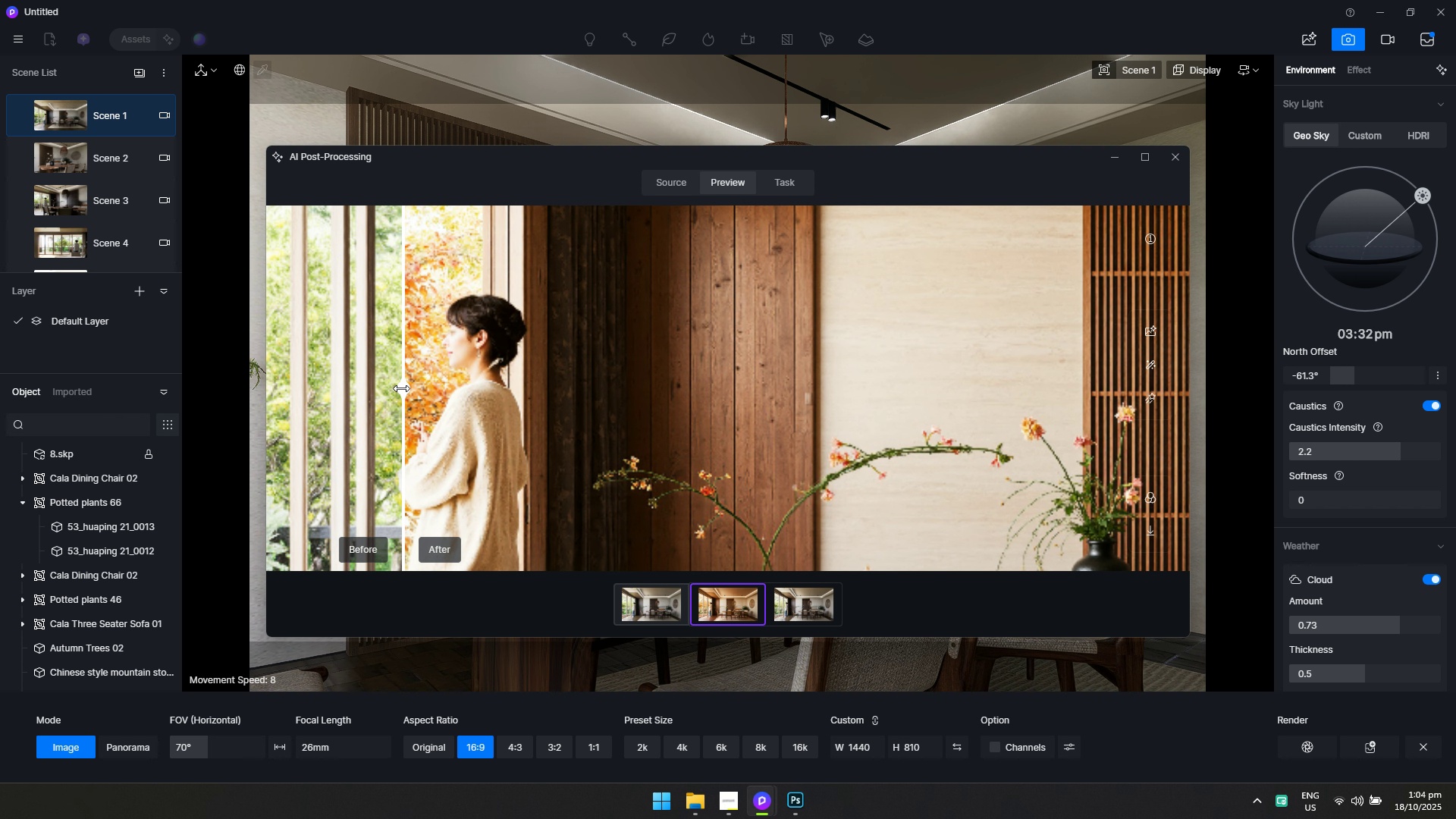 
left_click_drag(start_coordinate=[401, 388], to_coordinate=[265, 416])
 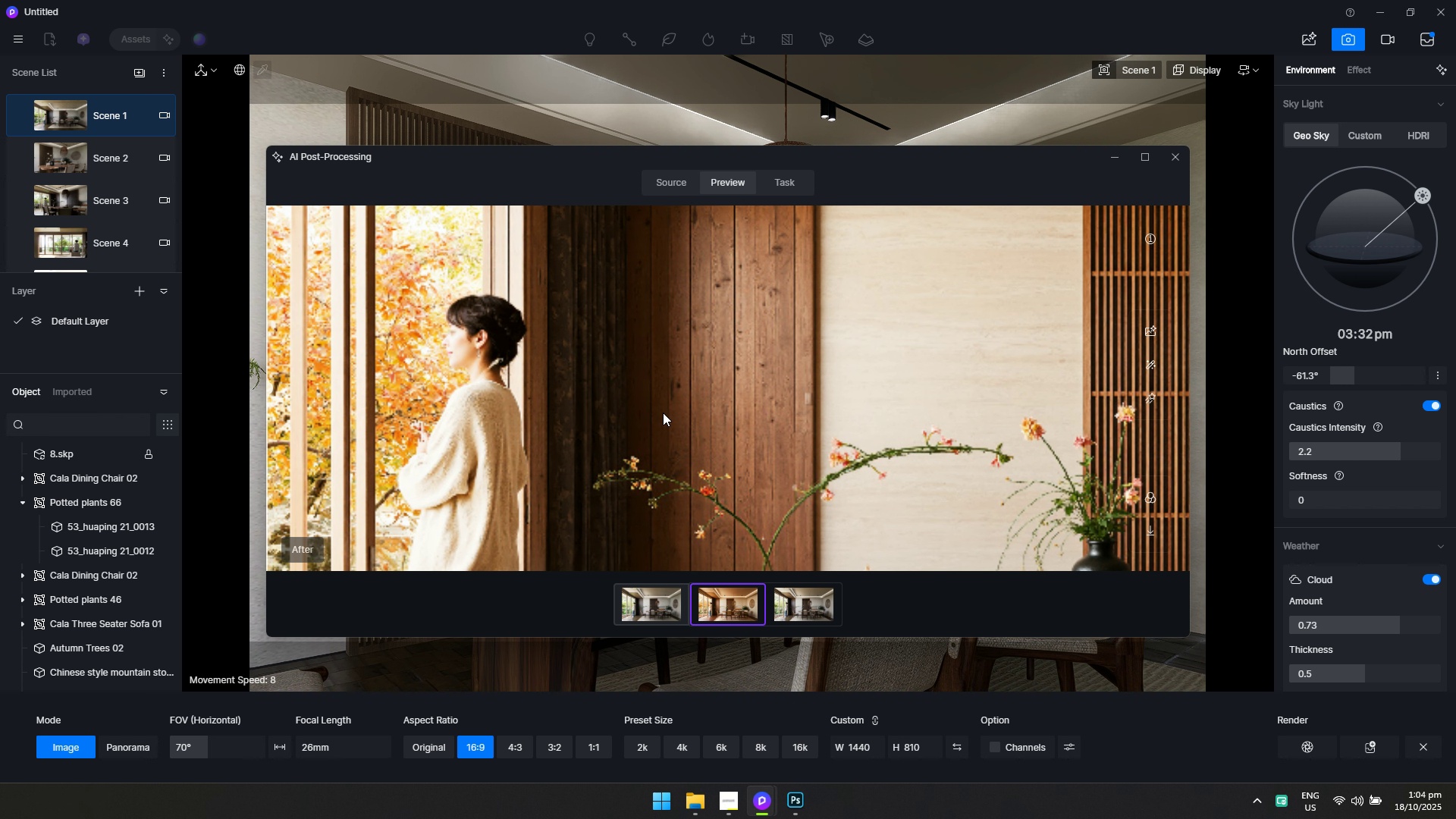 
scroll: coordinate [752, 385], scroll_direction: down, amount: 55.0
 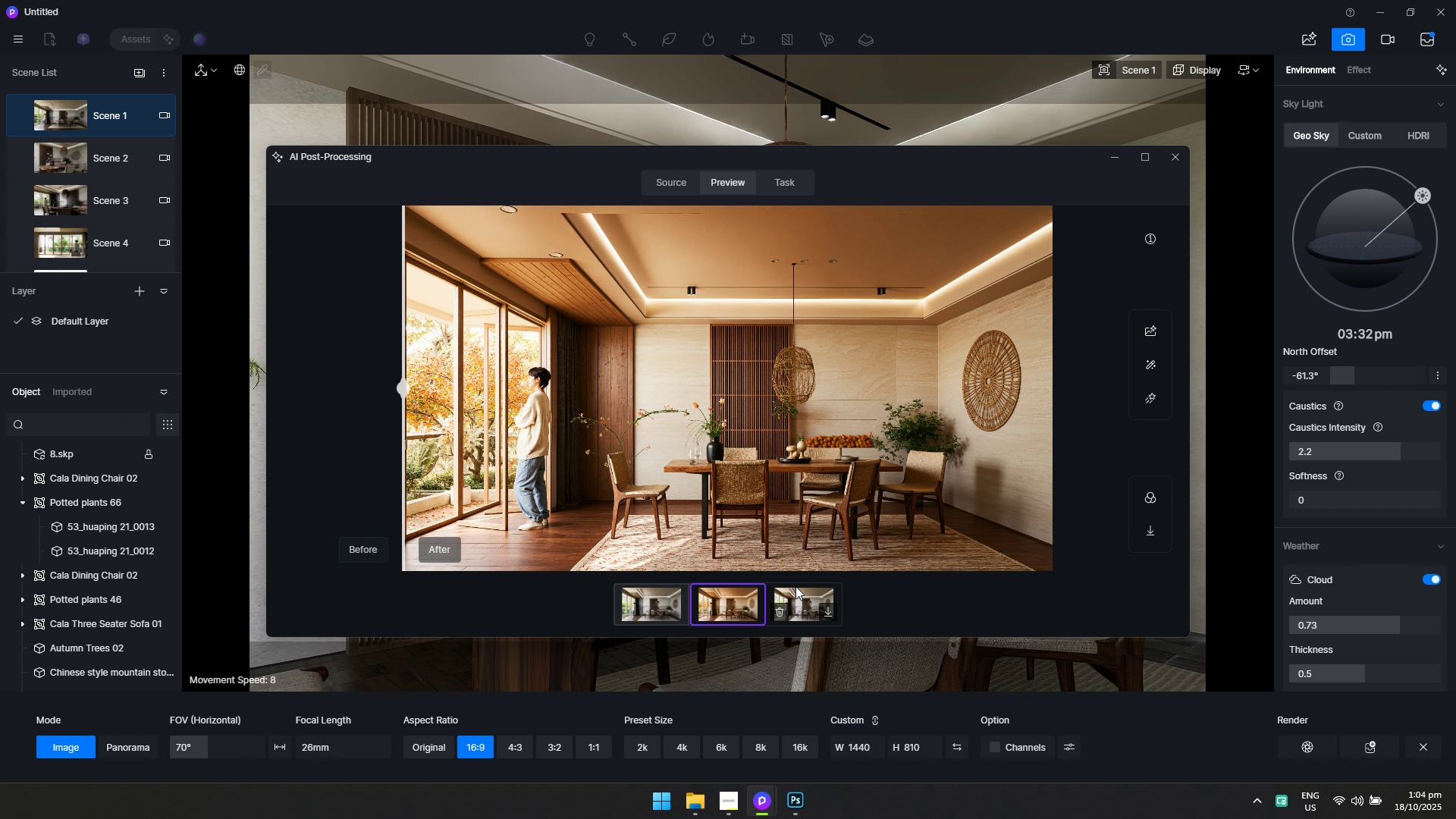 
left_click([796, 586])
 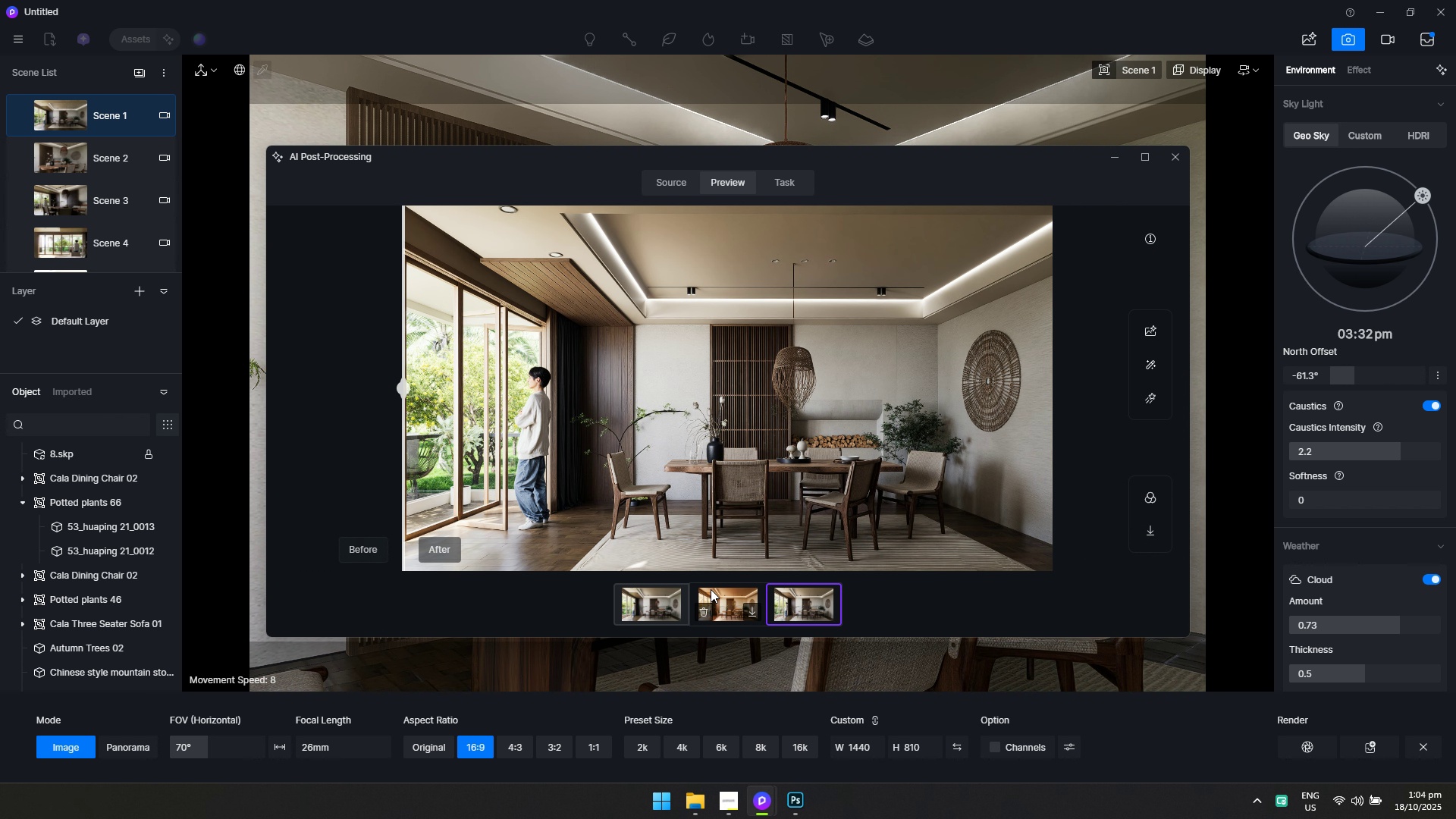 
left_click([711, 589])
 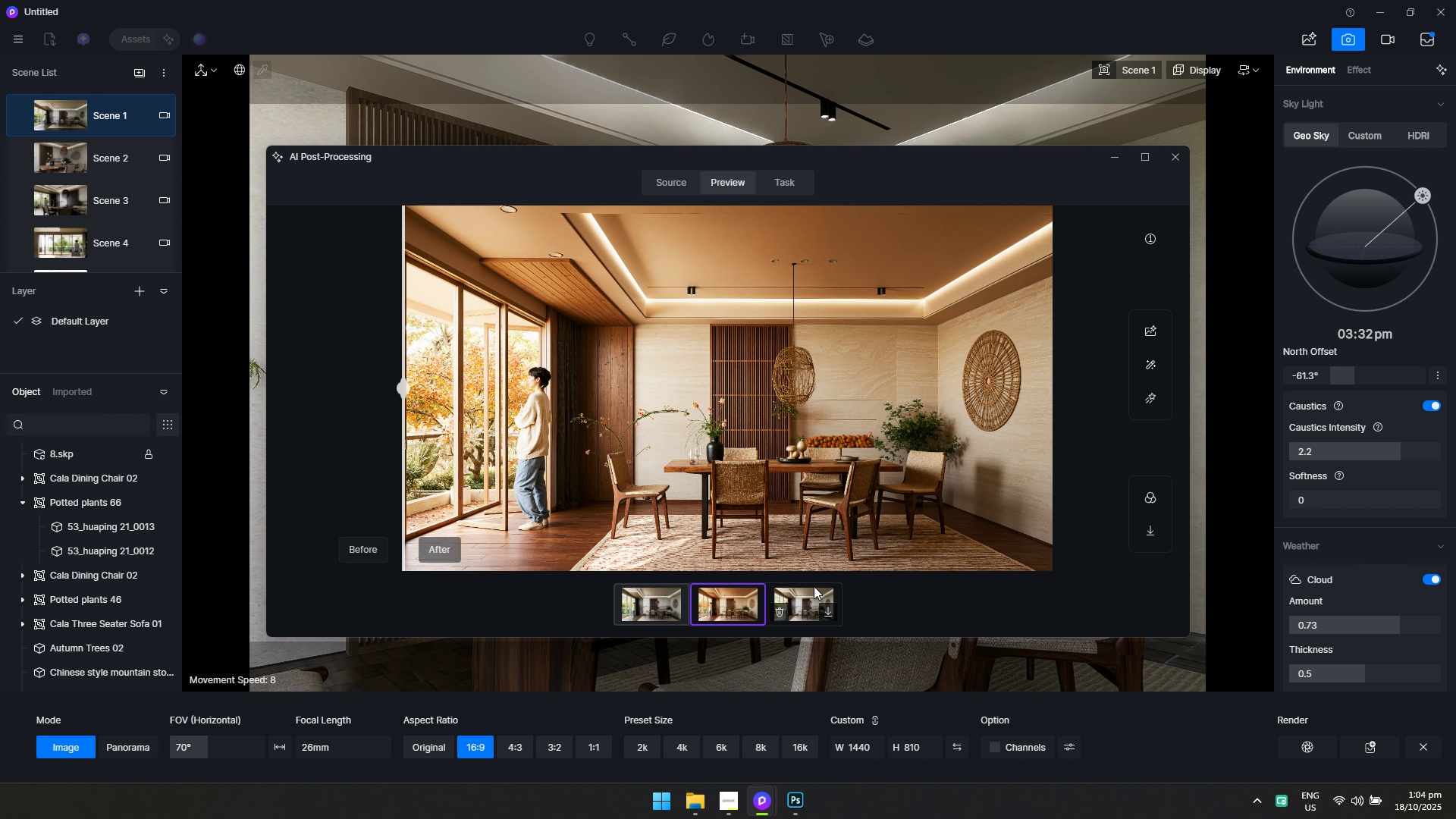 
left_click([814, 586])
 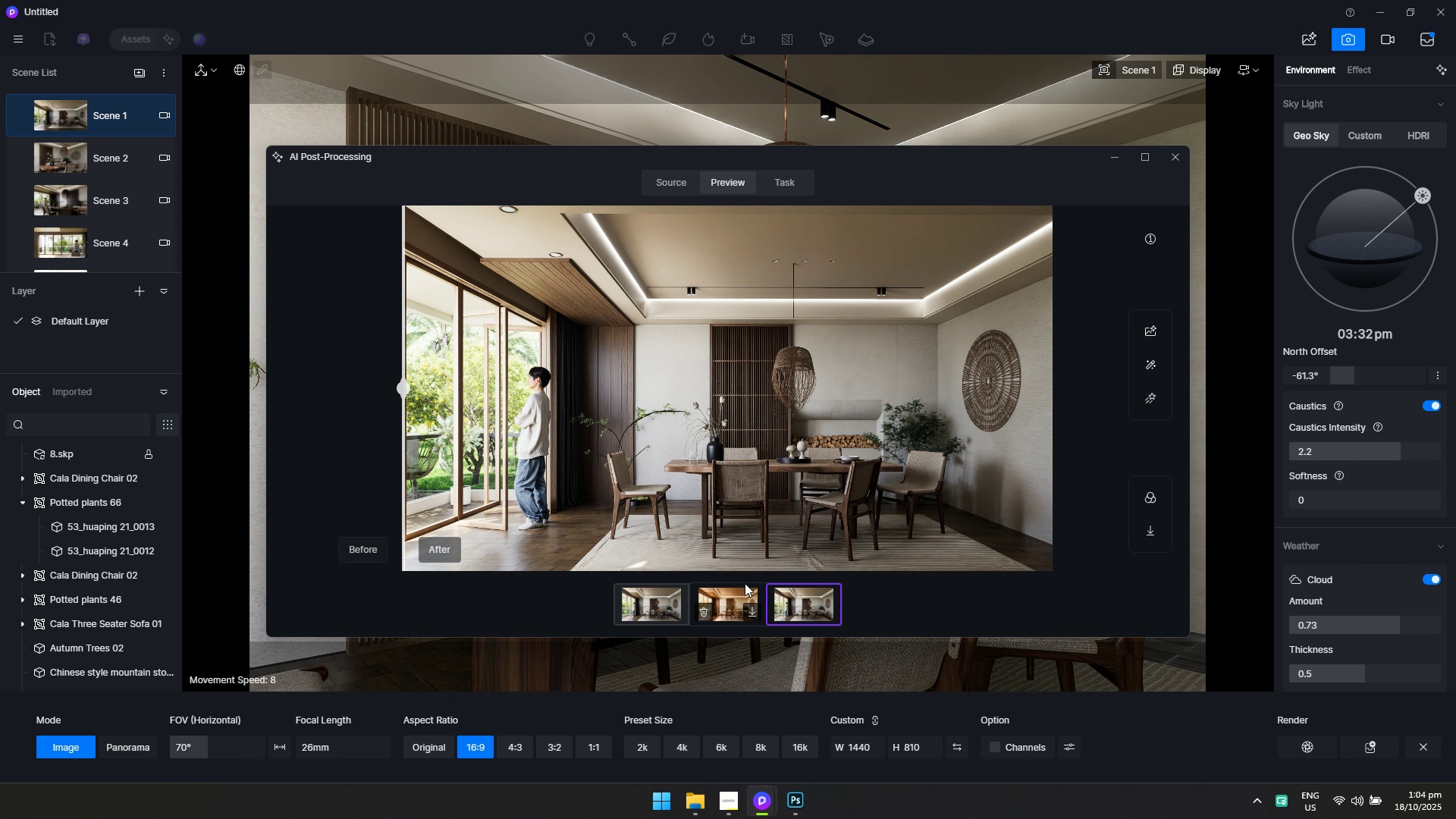 
left_click([745, 583])
 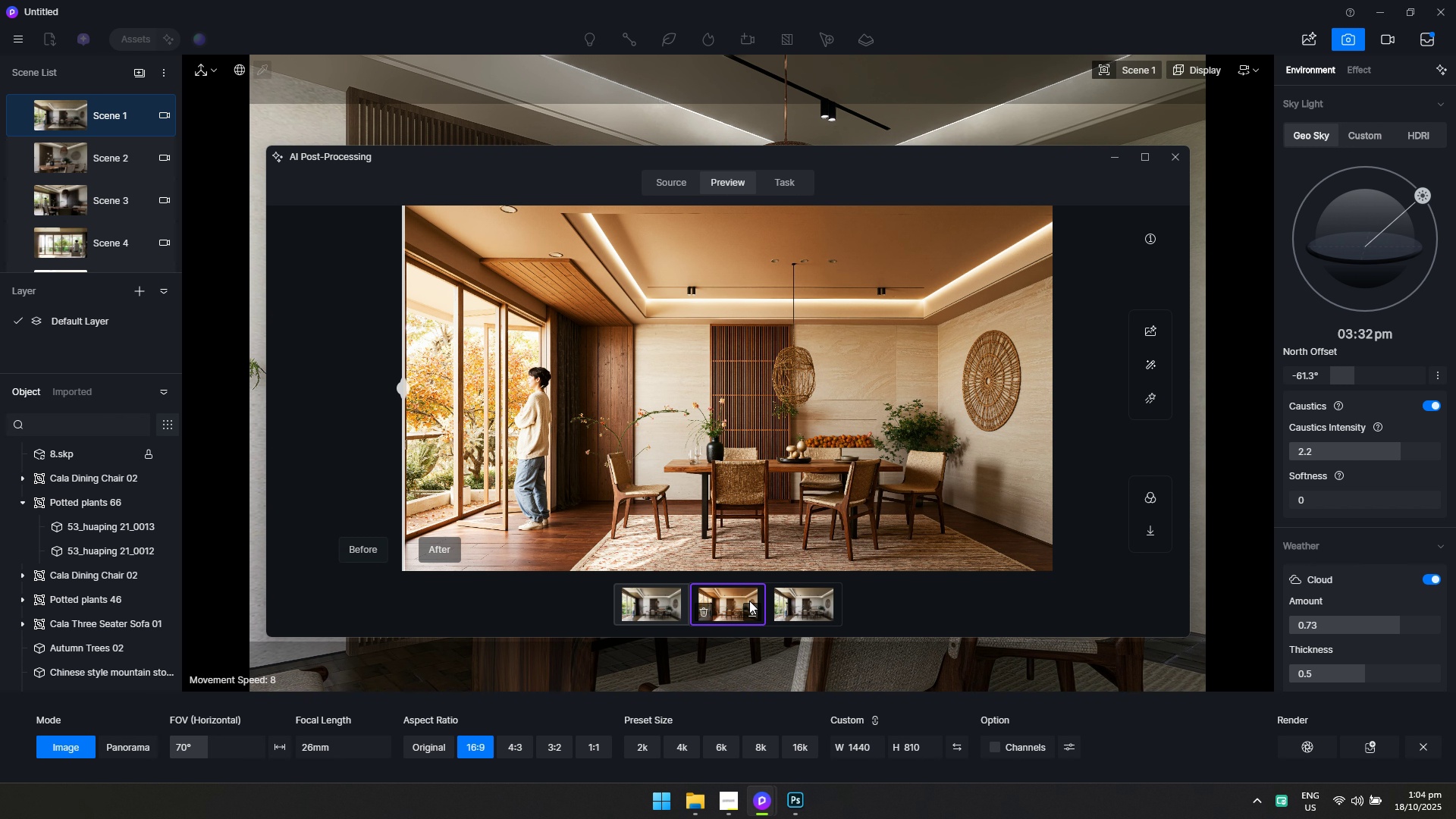 
mouse_move([733, 598])
 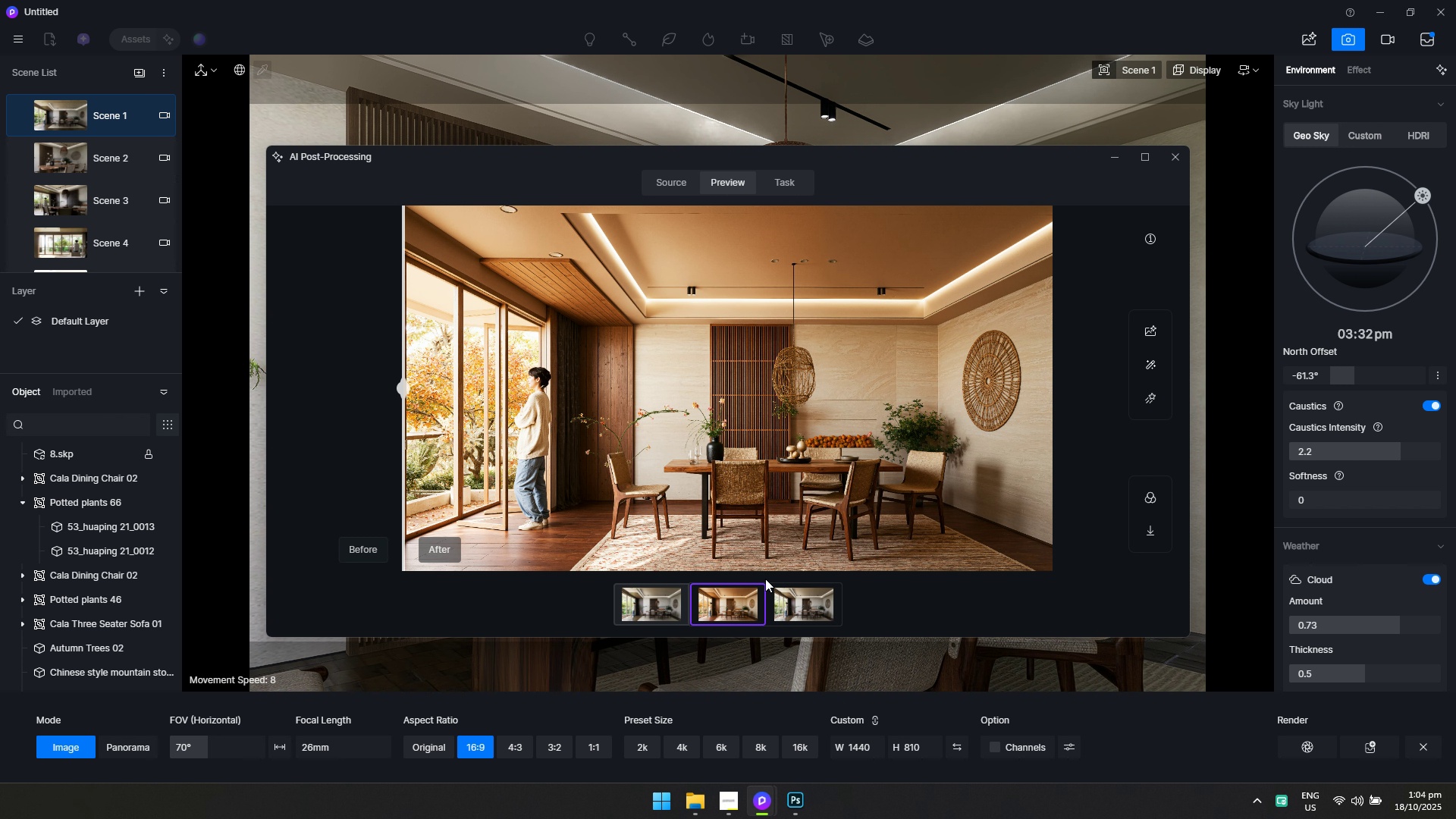 
scroll: coordinate [889, 435], scroll_direction: up, amount: 11.0
 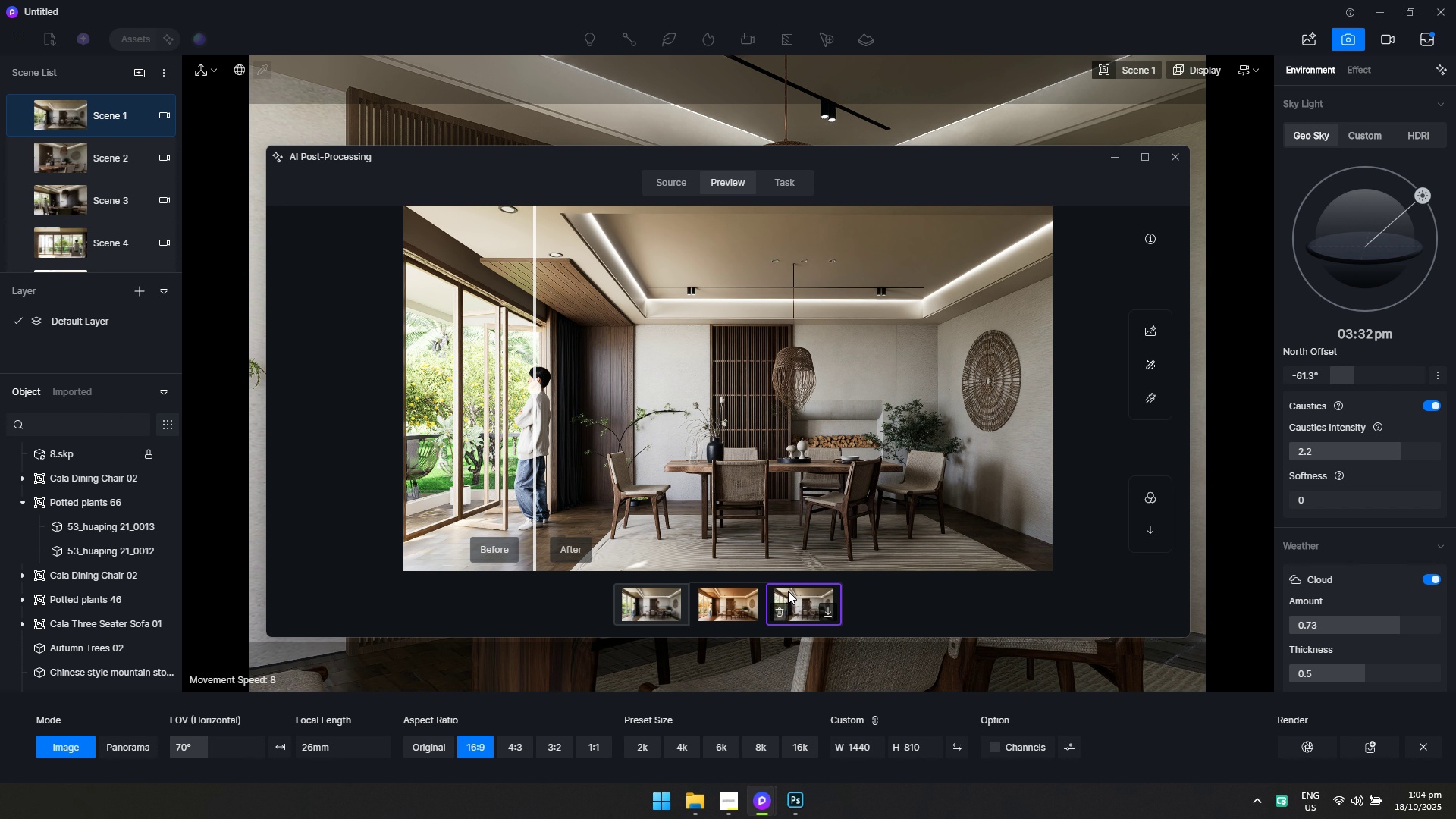 
left_click([745, 601])
 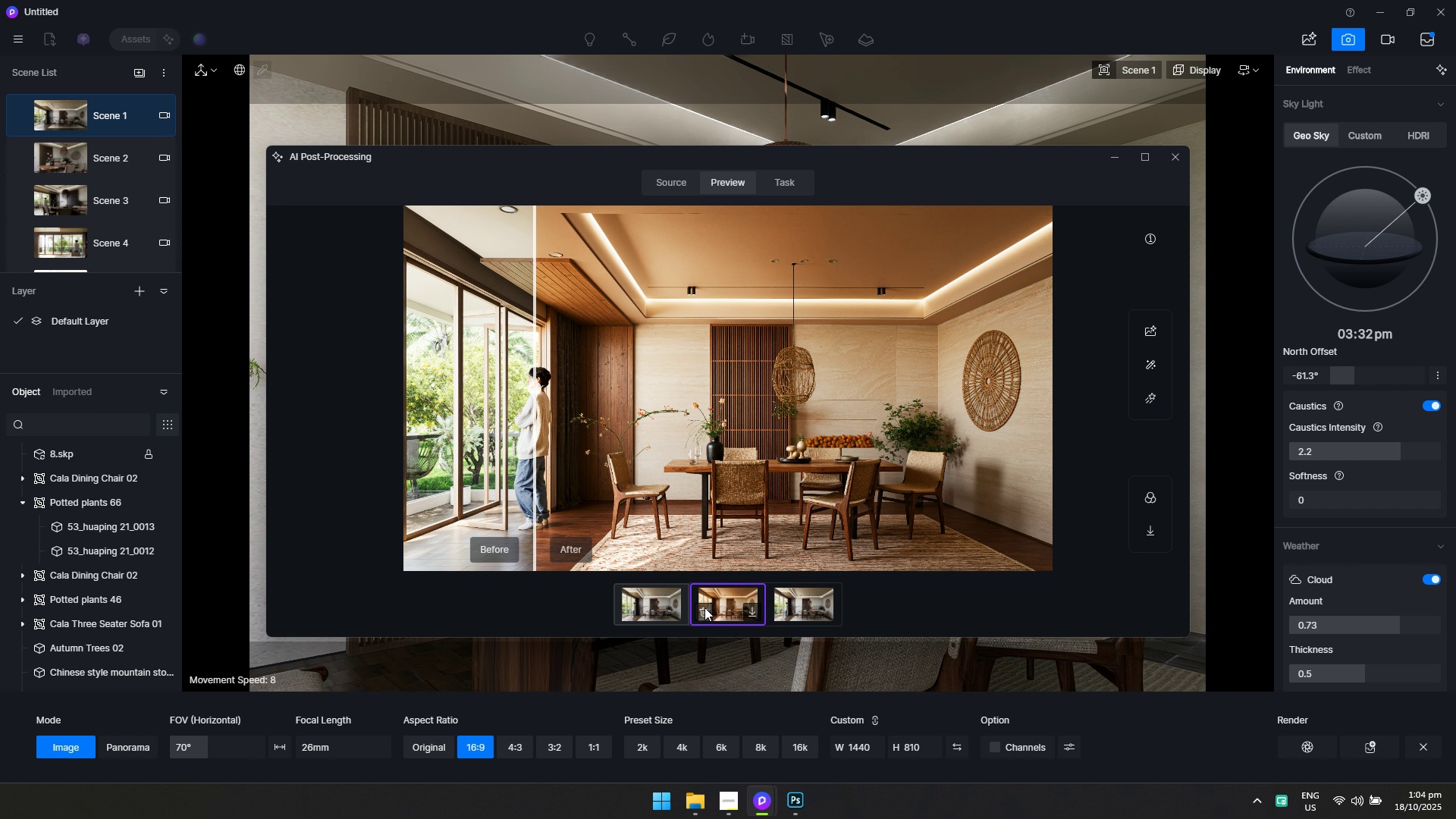 
left_click([702, 610])
 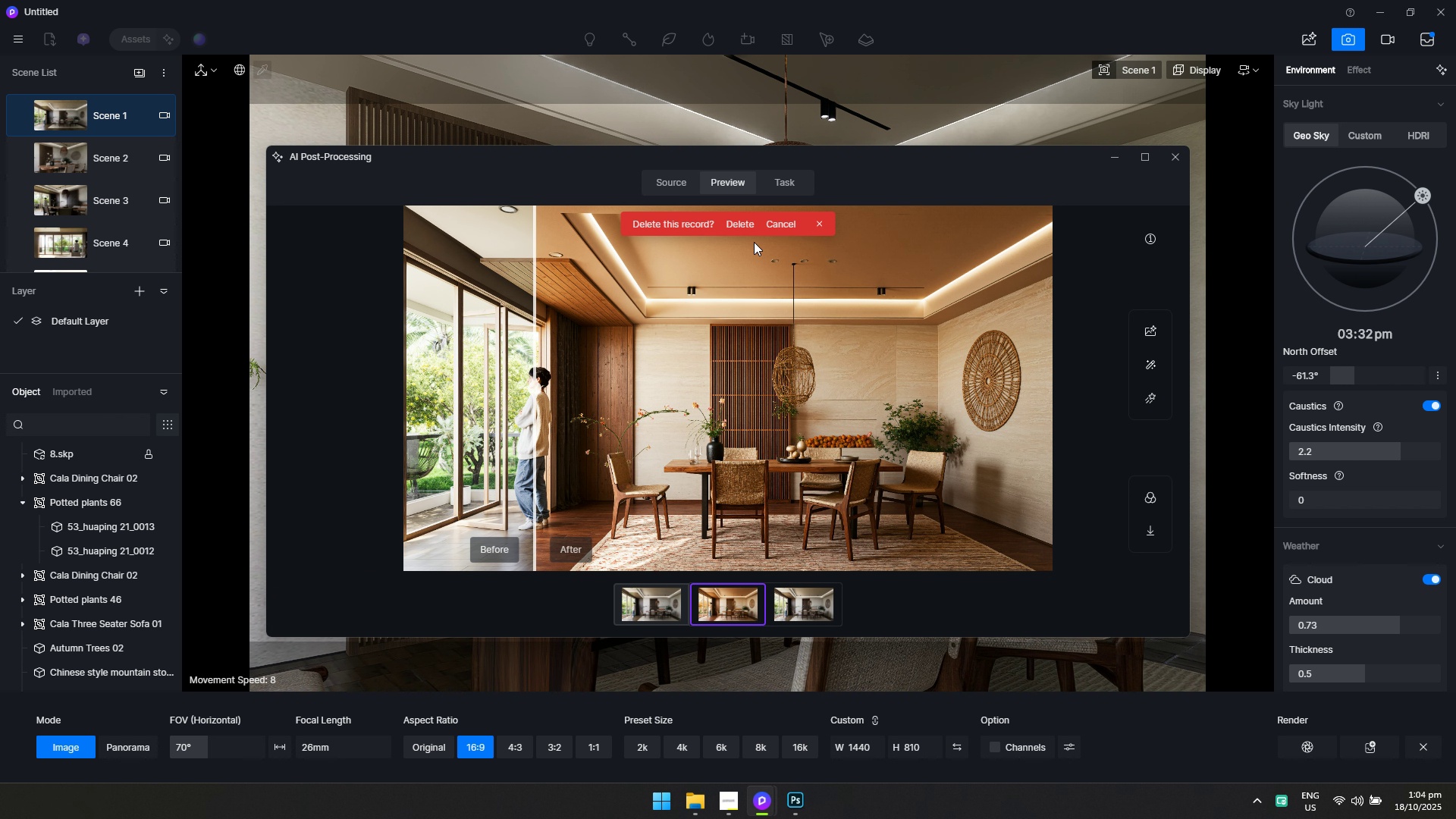 
left_click([747, 226])
 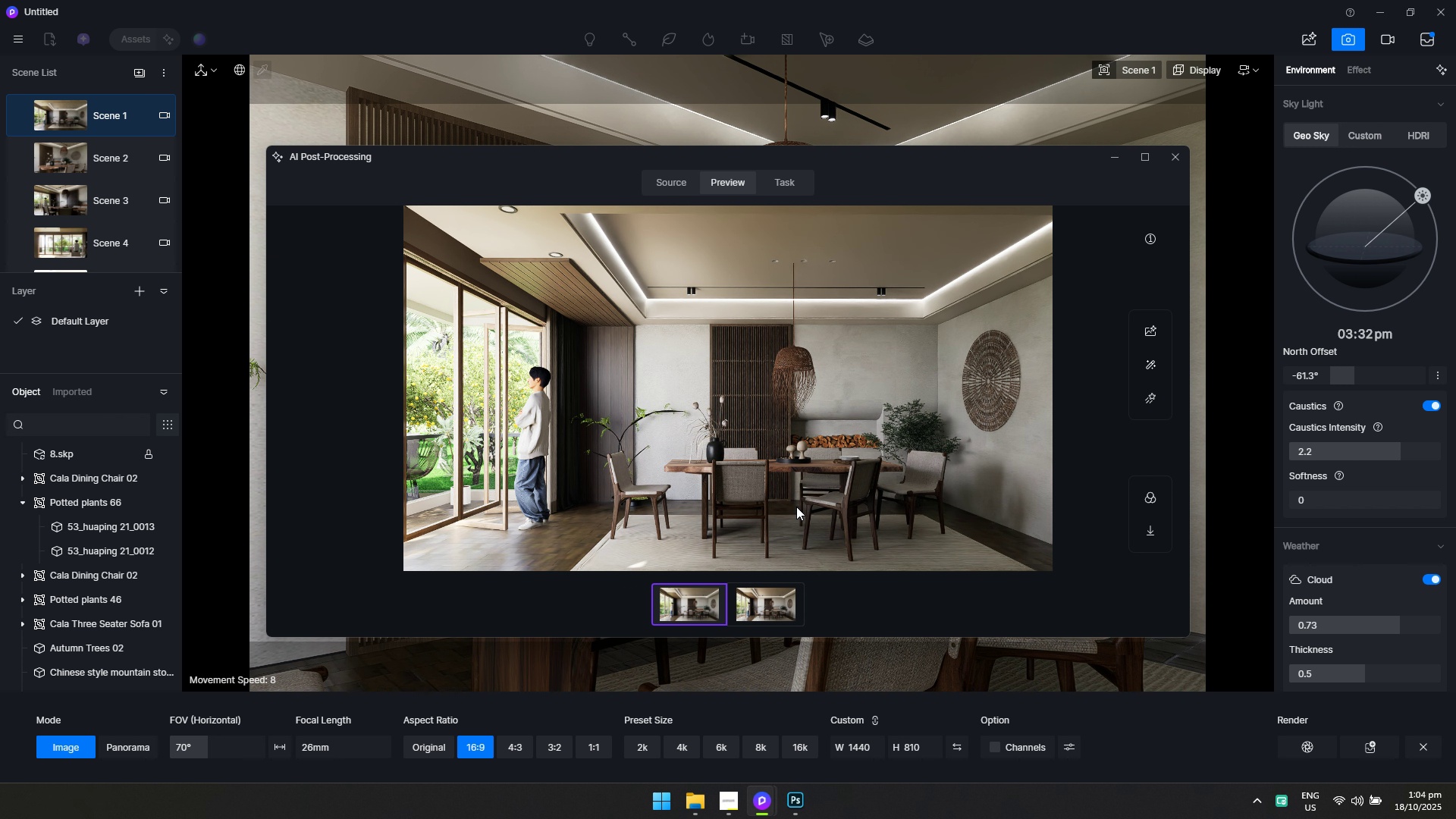 
left_click([773, 591])
 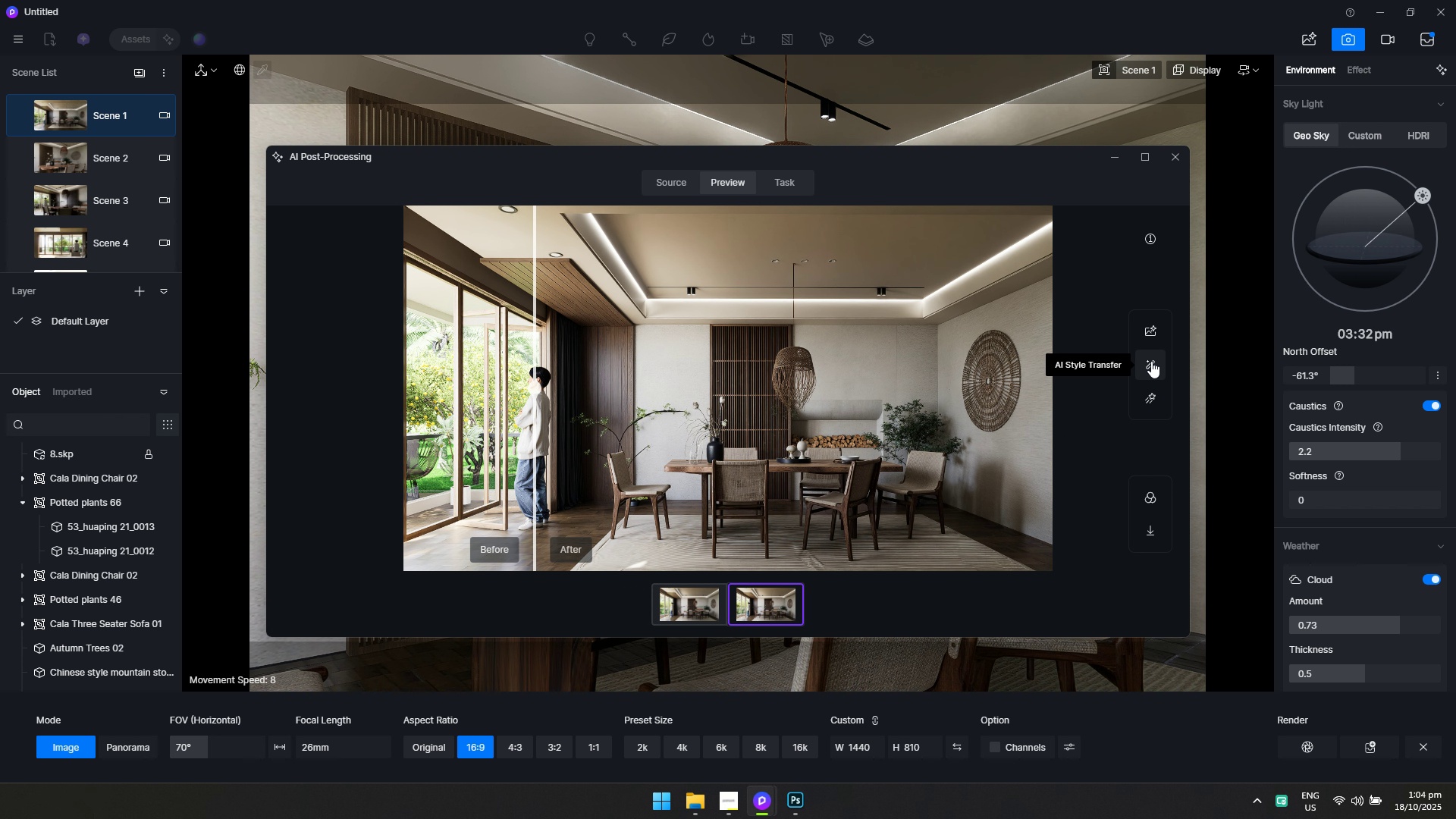 
left_click([1151, 361])
 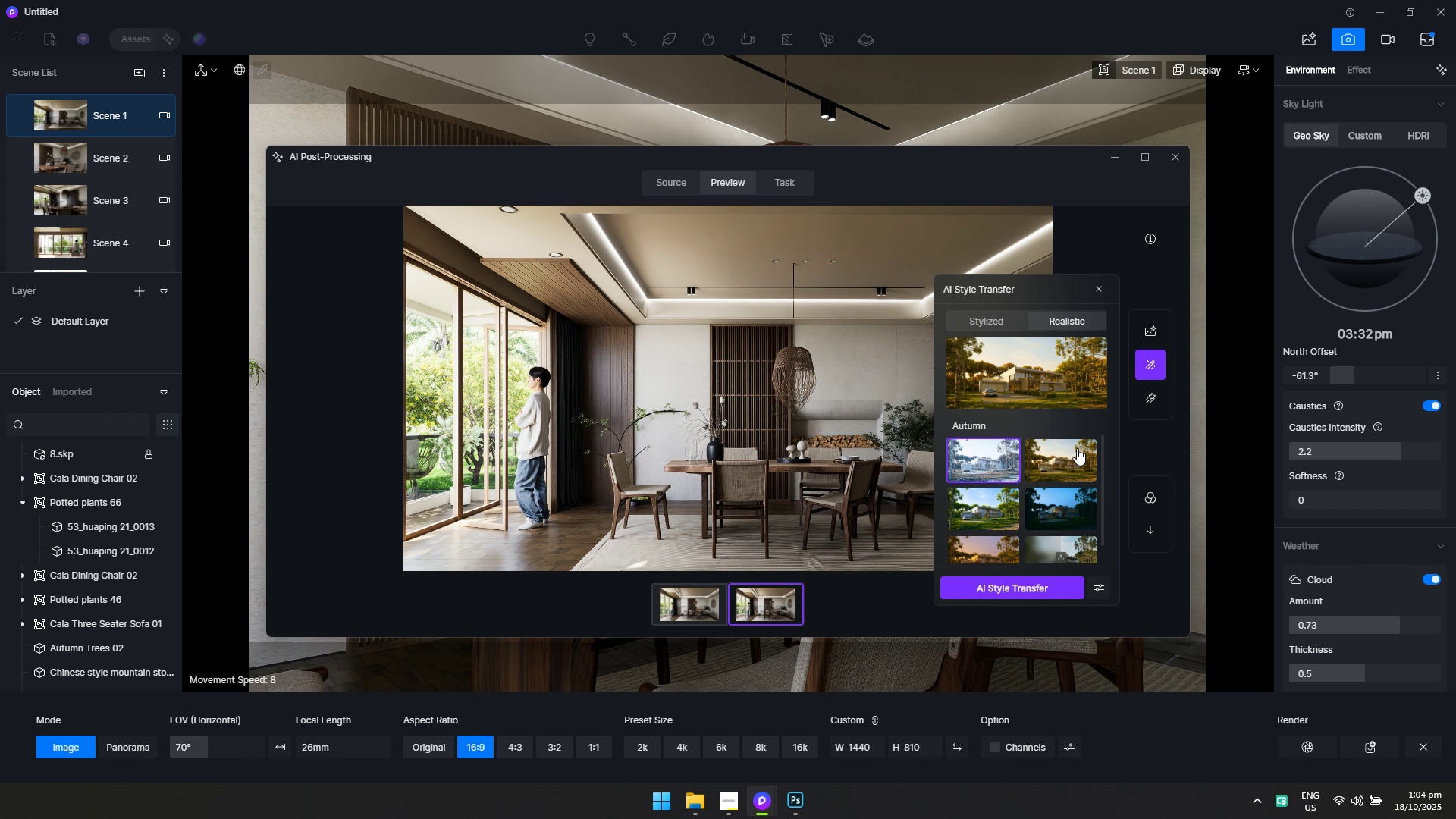 
left_click([1070, 464])
 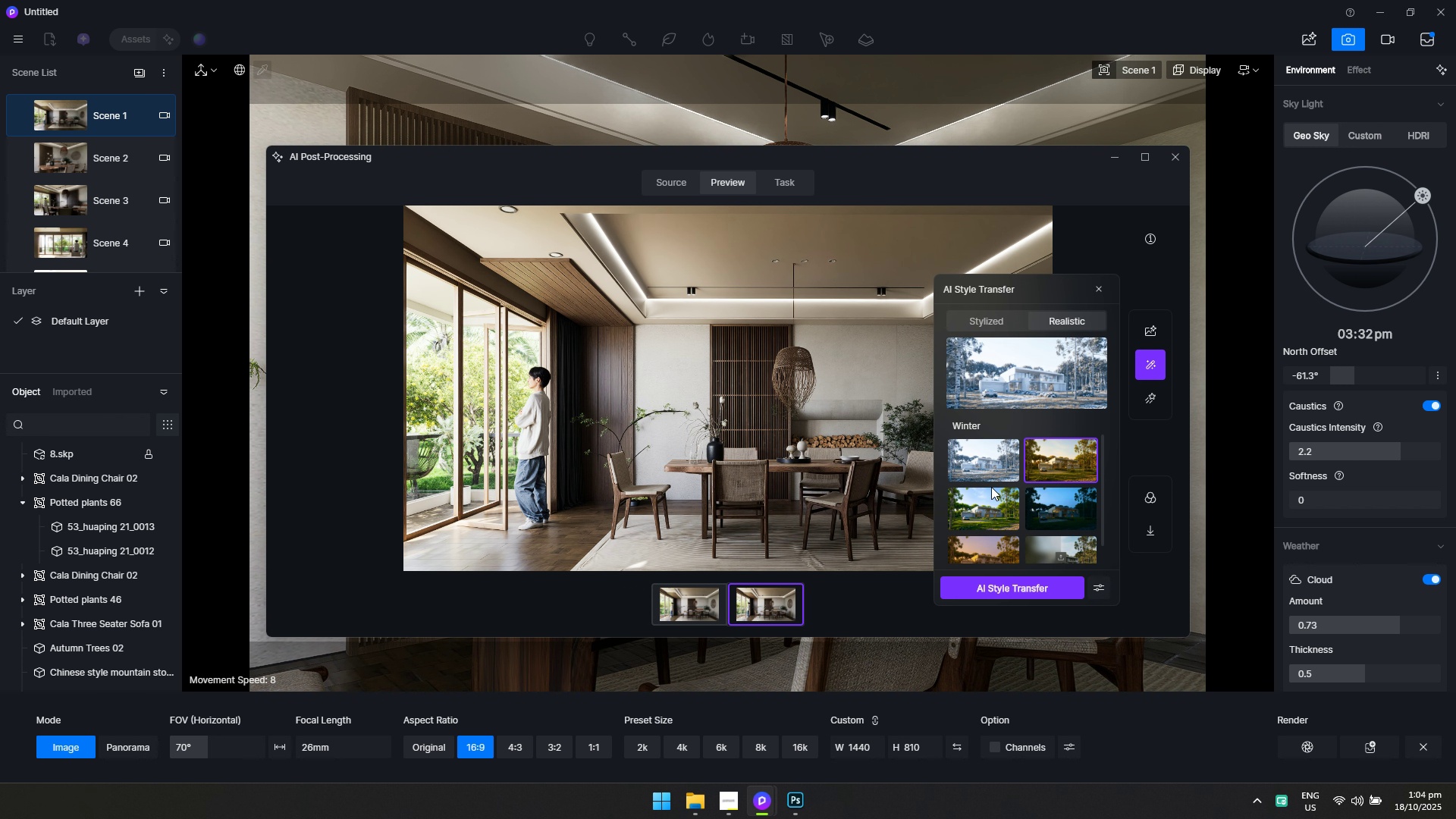 
left_click([991, 497])
 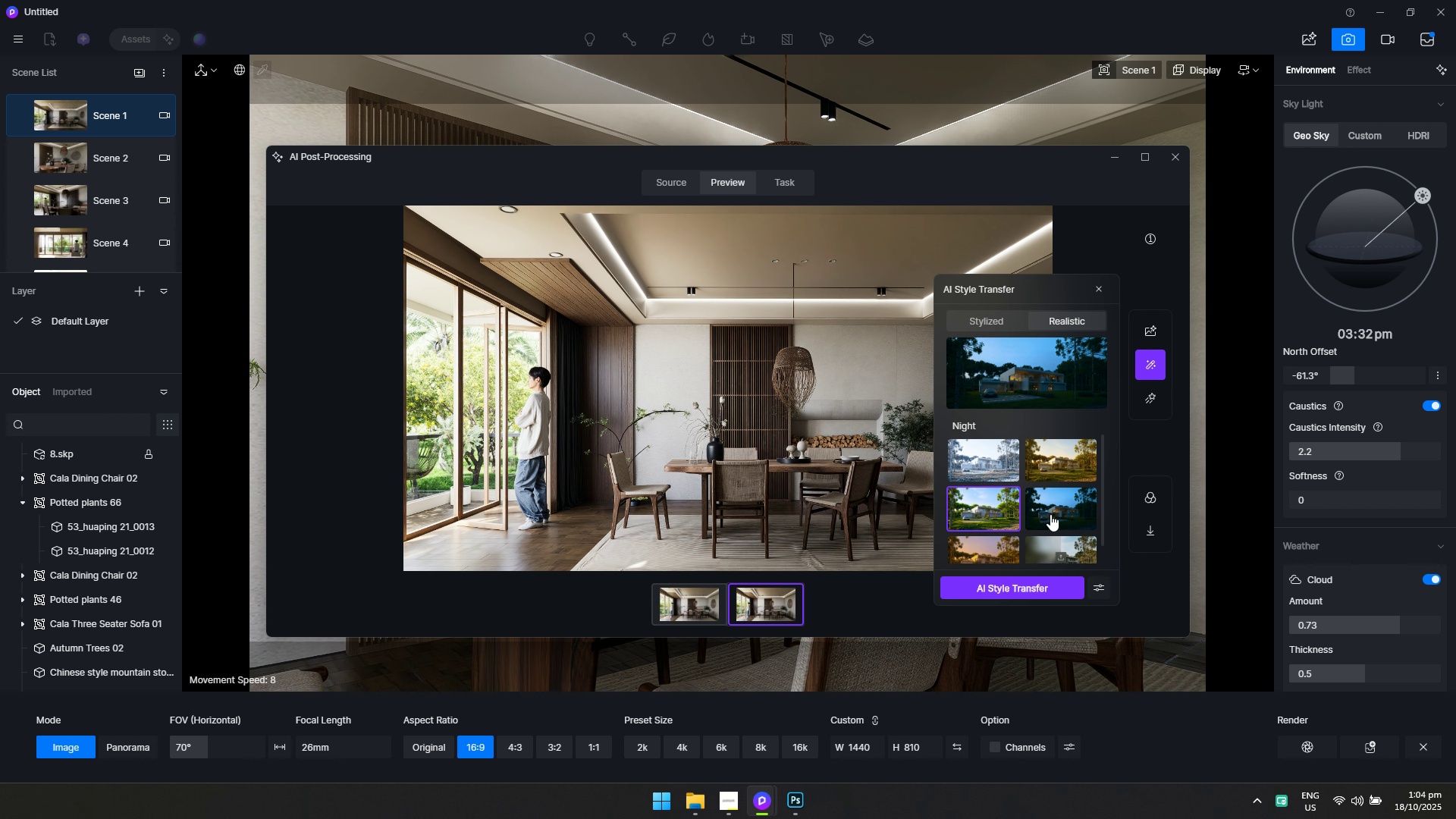 
left_click([1050, 514])
 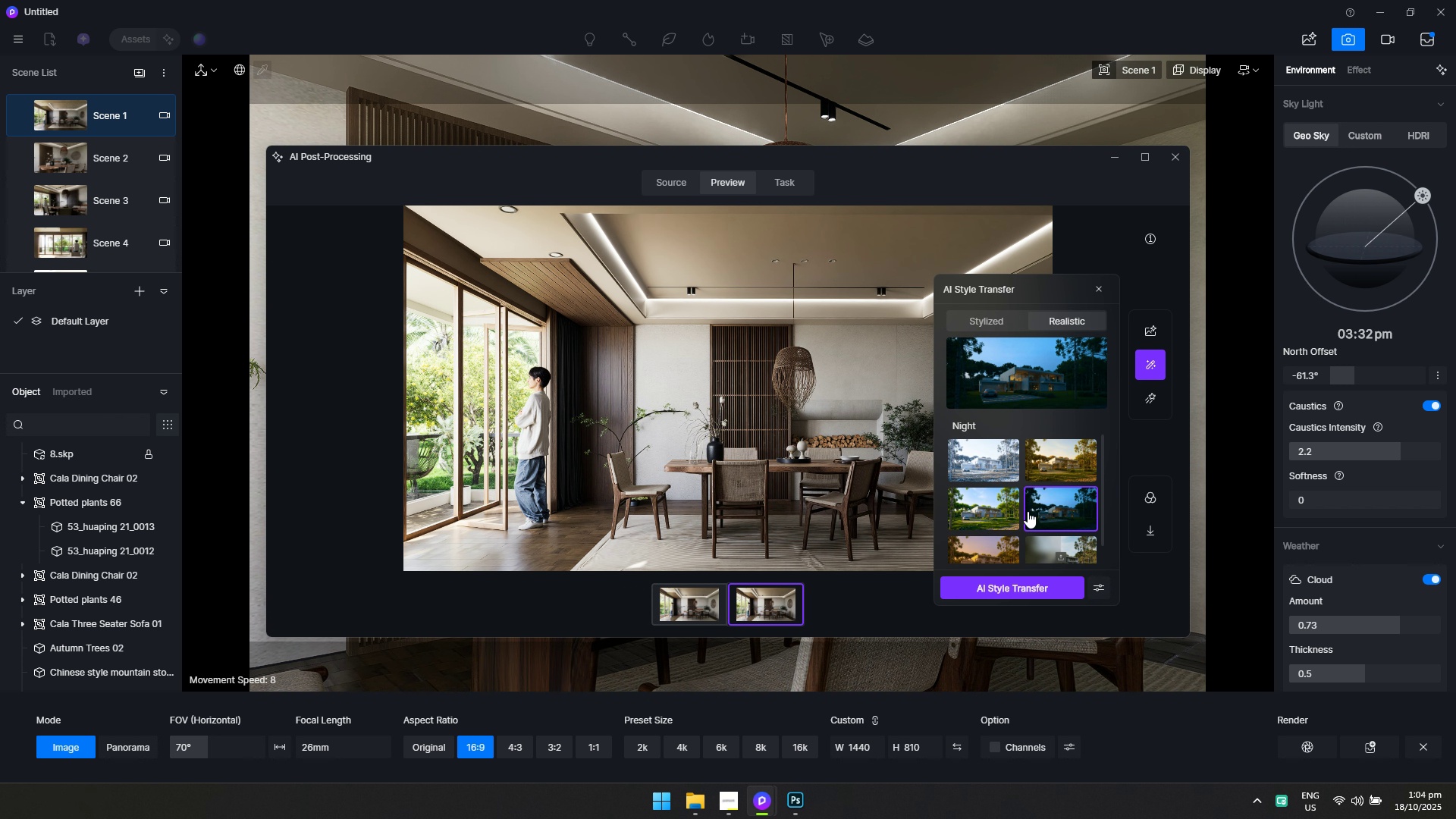 
scroll: coordinate [1021, 510], scroll_direction: down, amount: 1.0
 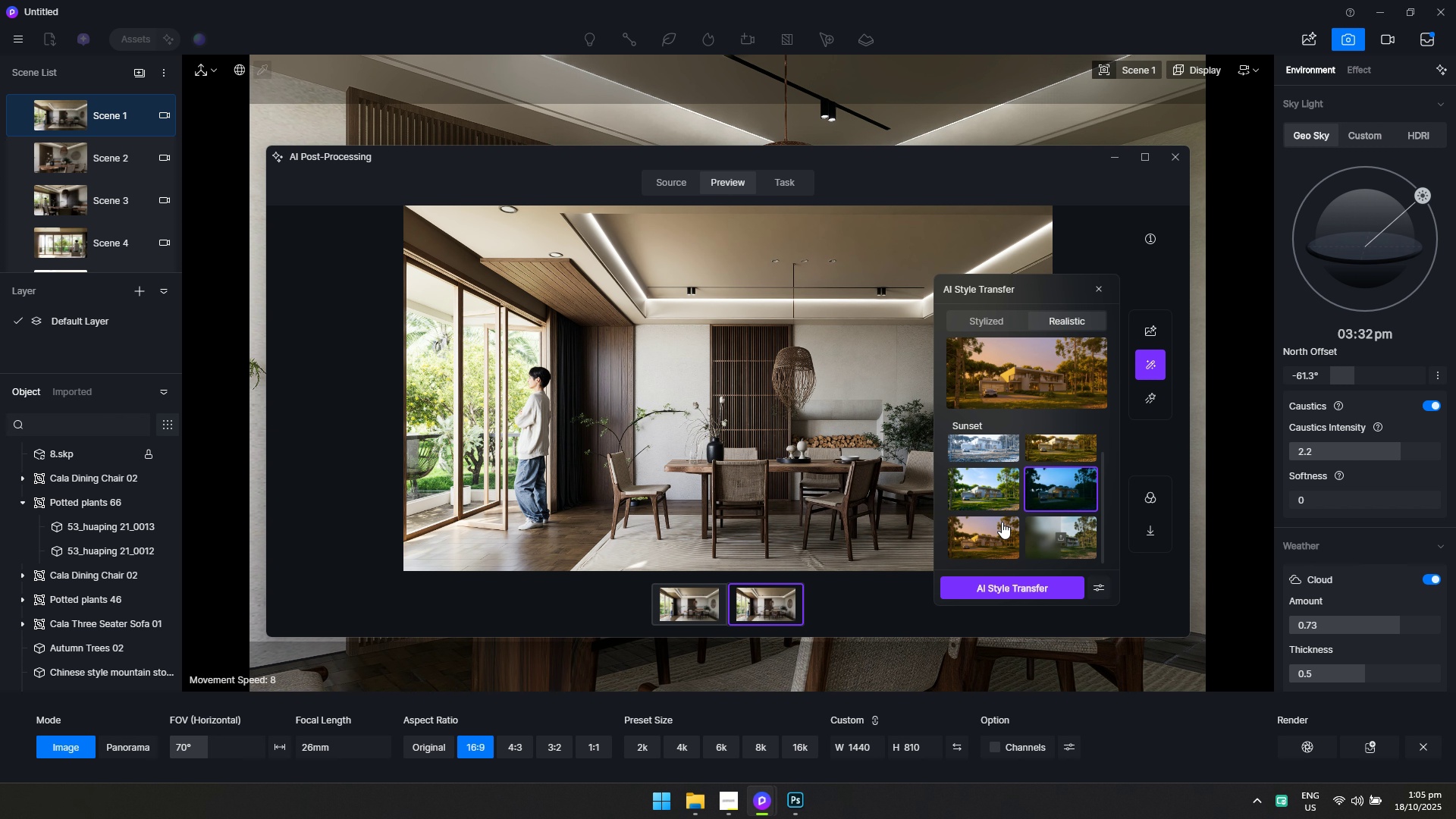 
left_click([998, 591])
 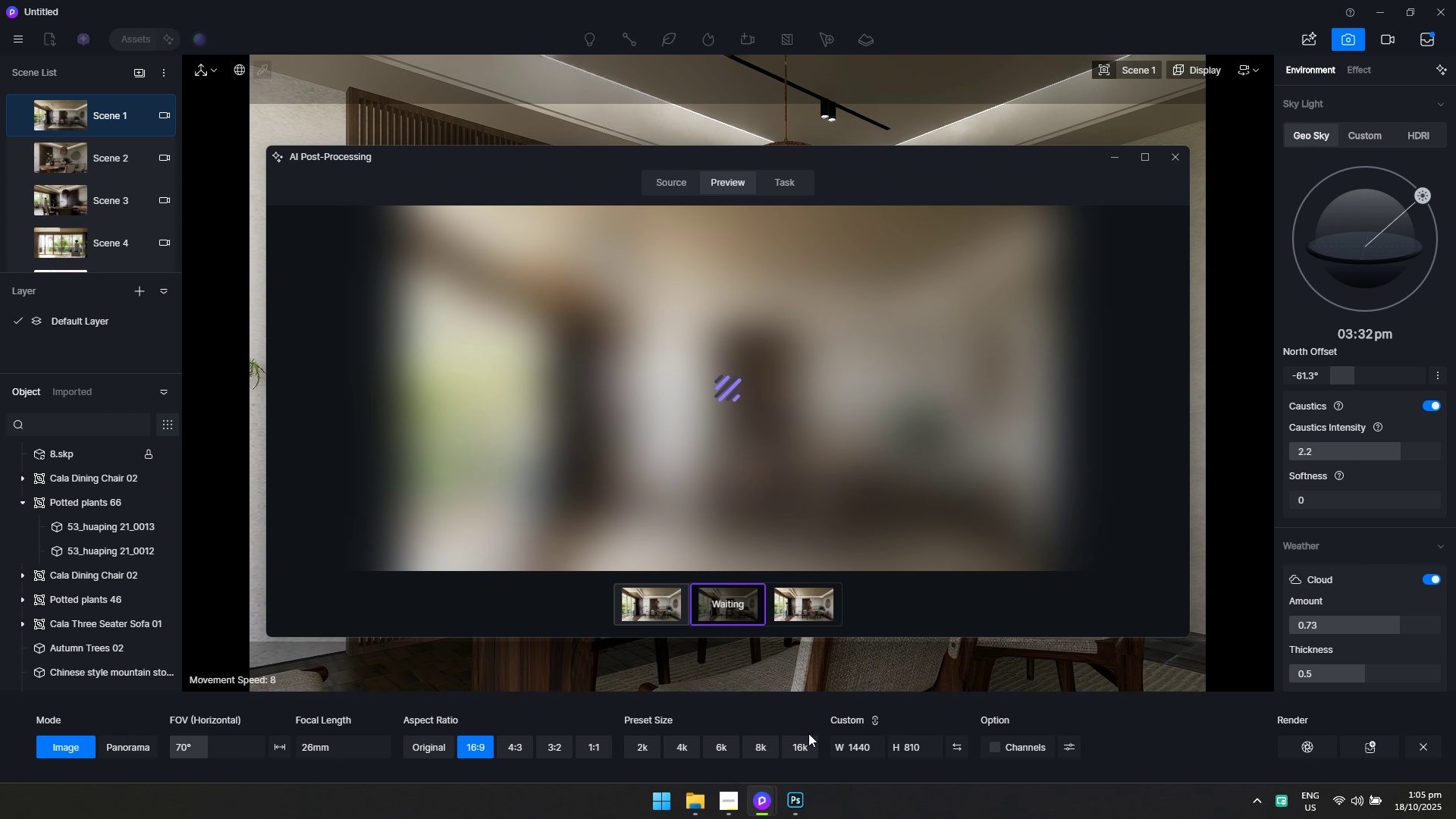 
left_click([729, 804])